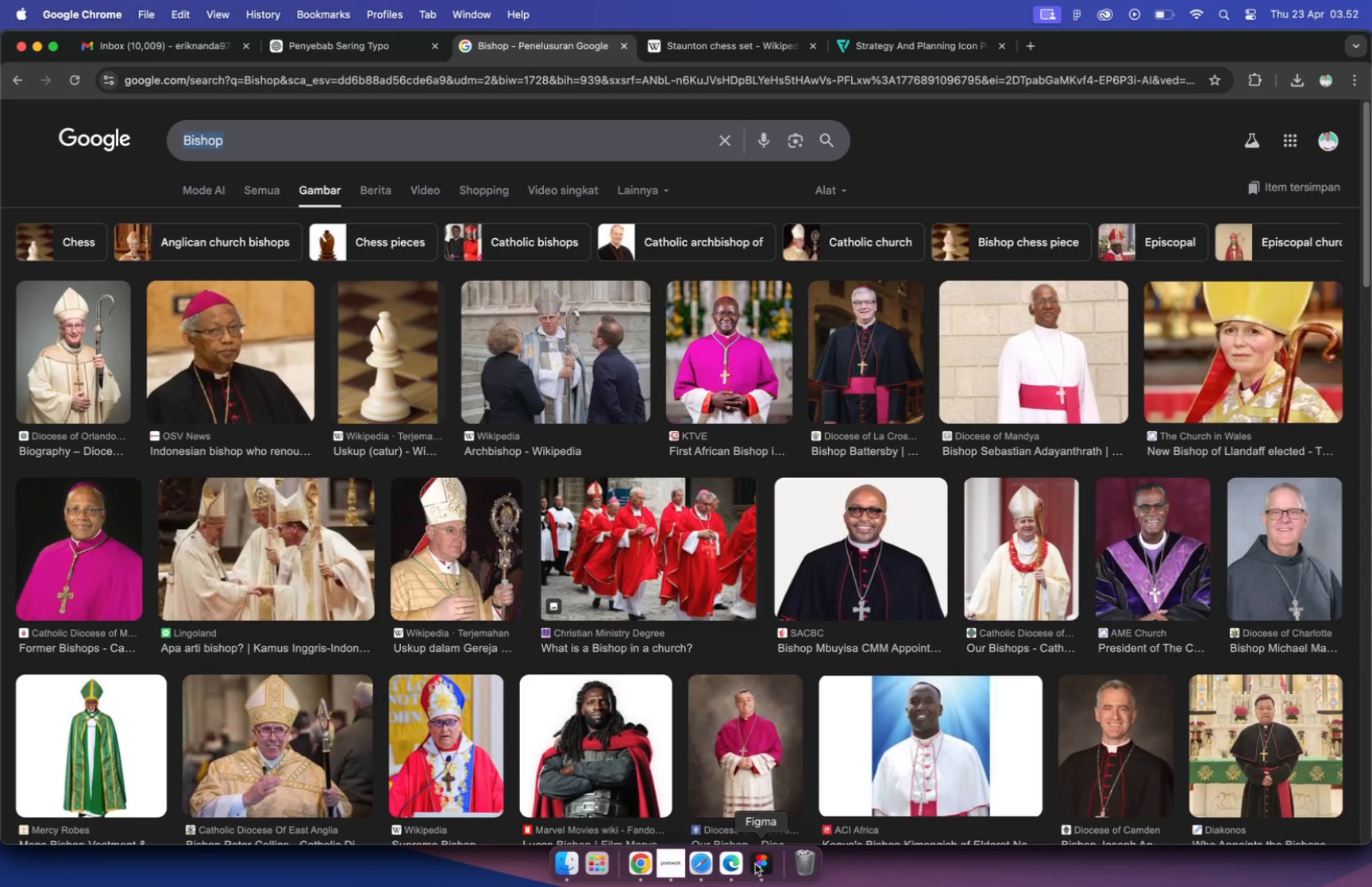 
left_click([757, 863])
 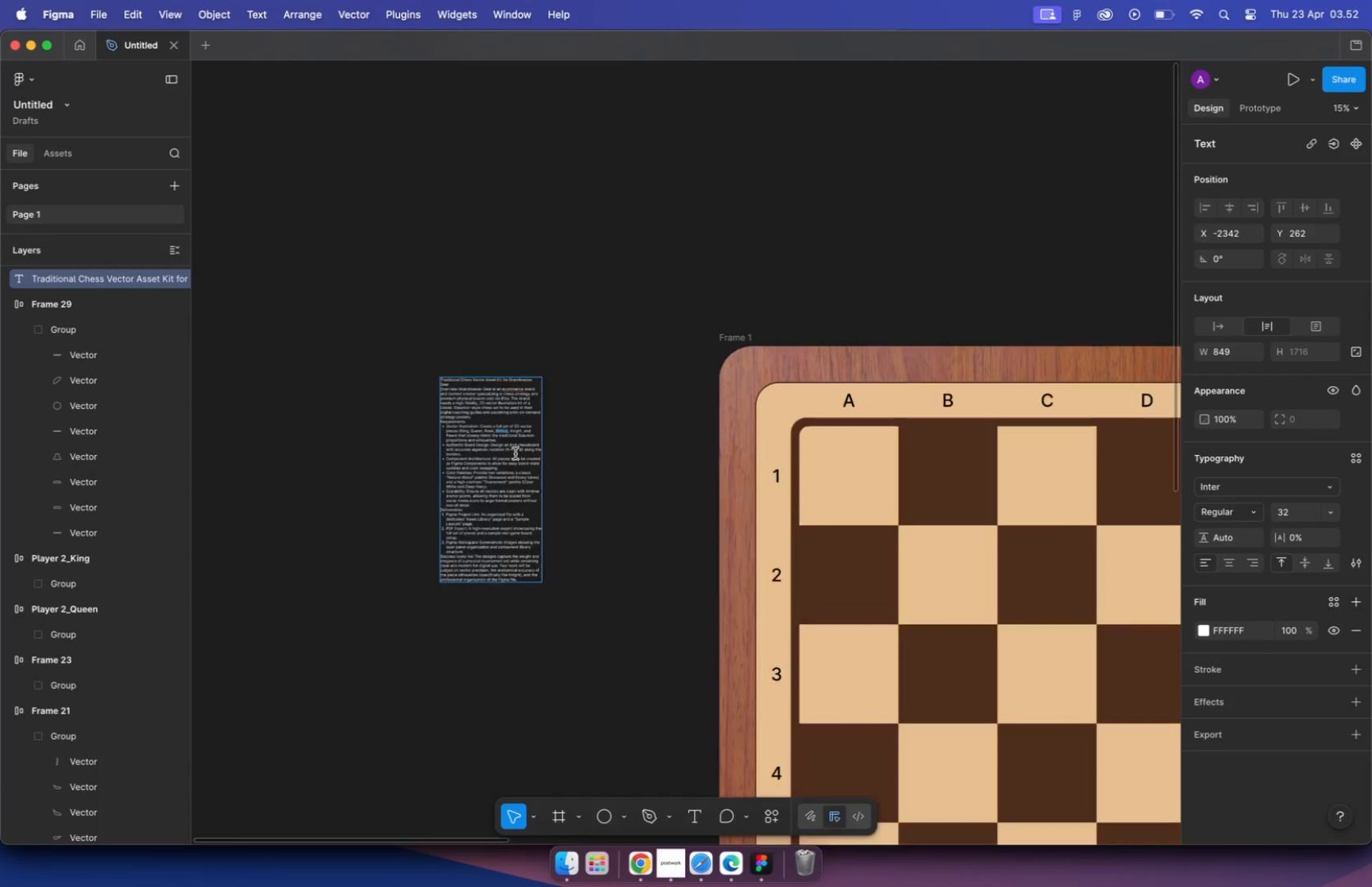 
hold_key(key=CommandLeft, duration=4.29)
scroll: coordinate [605, 484], scroll_direction: down, amount: 21.0
 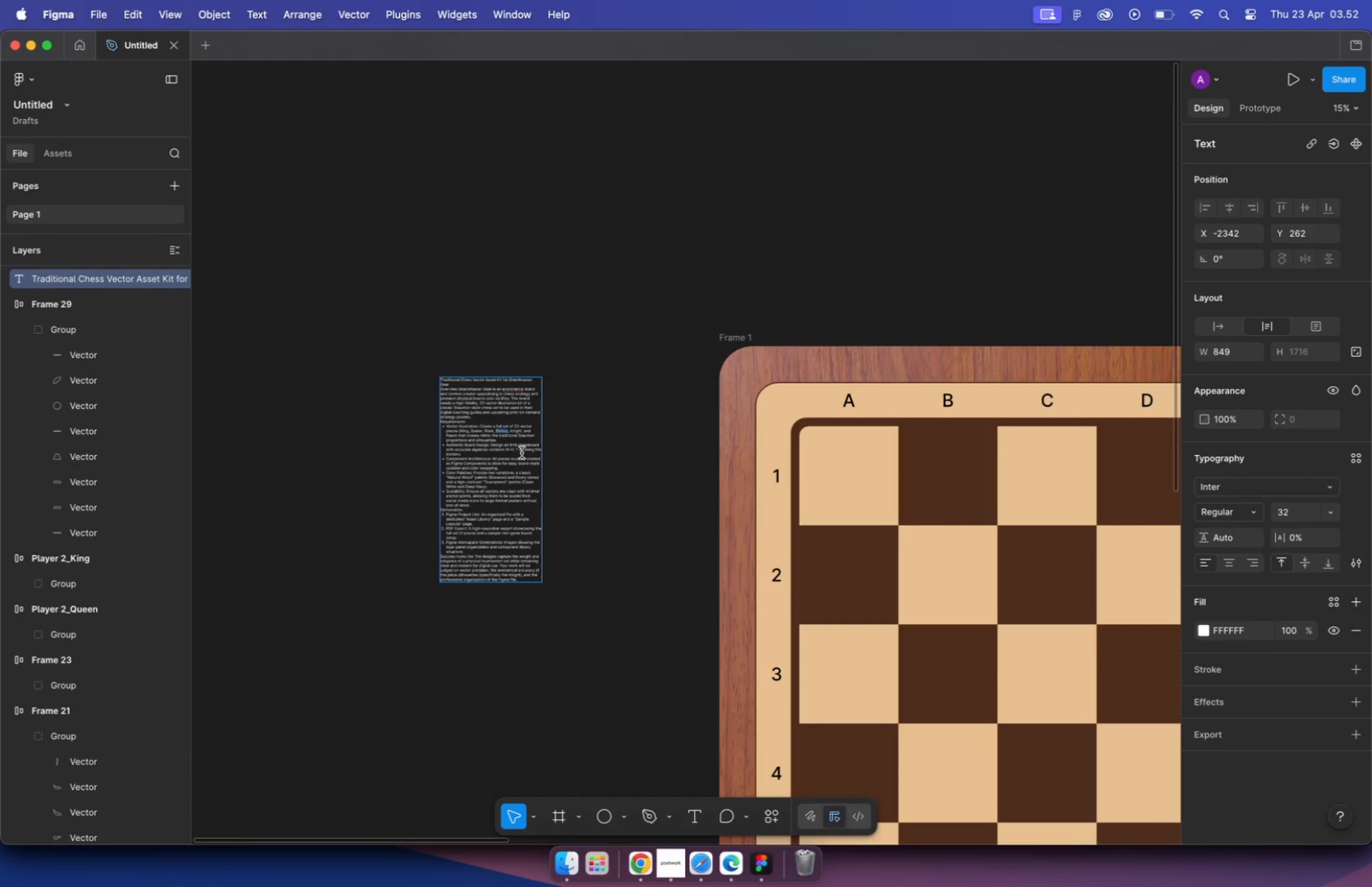 
scroll: coordinate [630, 525], scroll_direction: up, amount: 6.0
 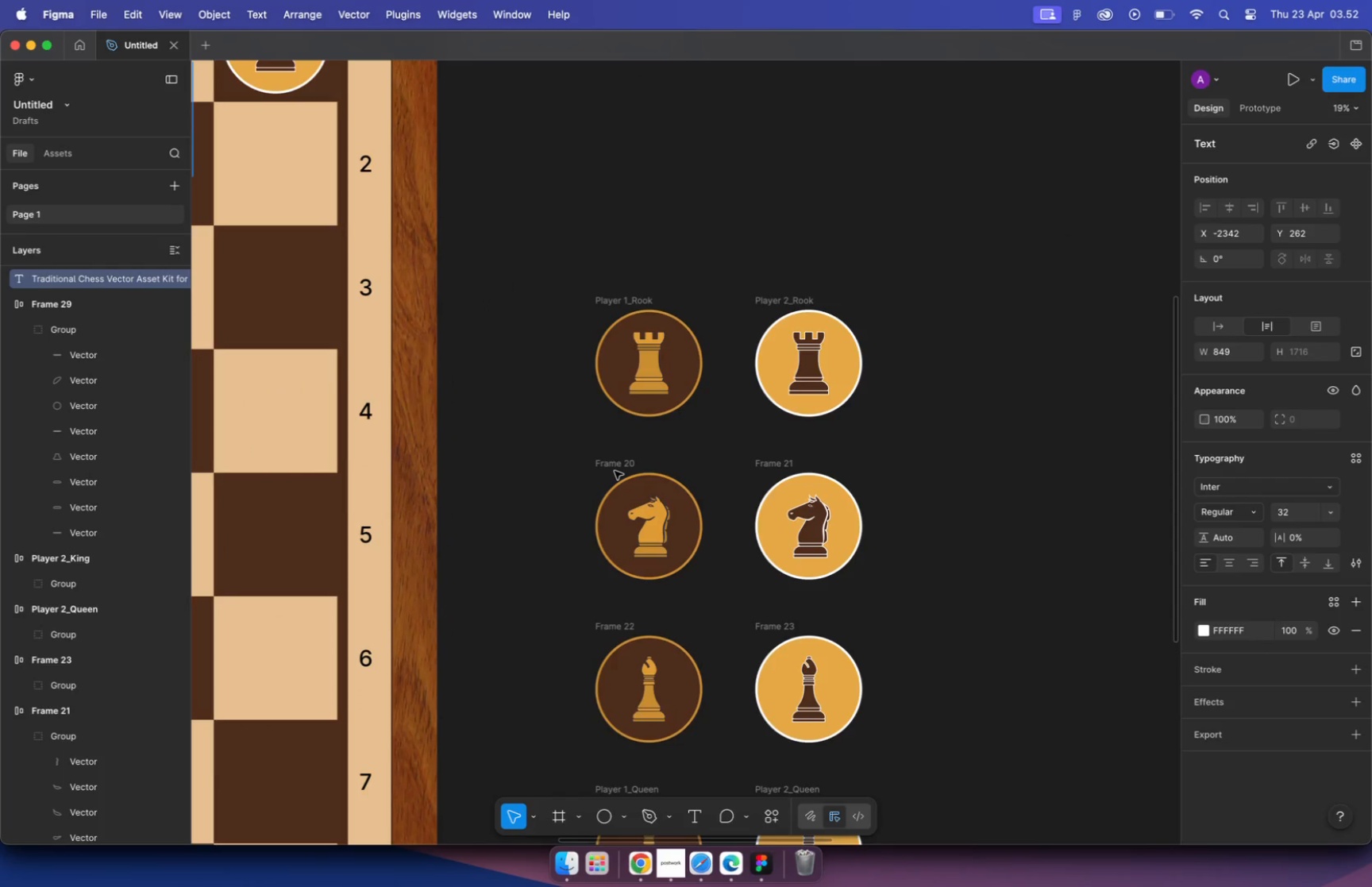 
double_click([565, 545])
 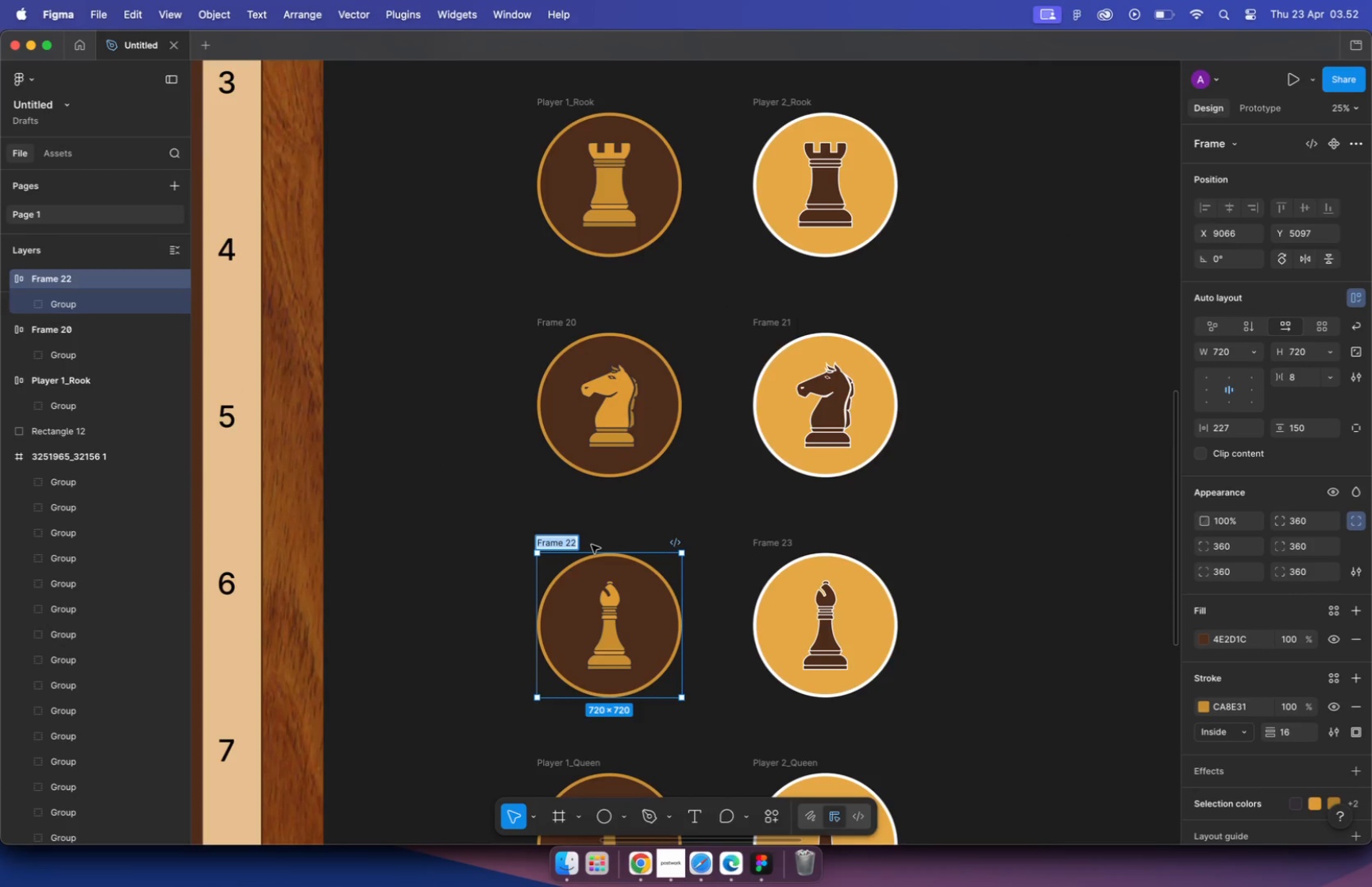 
key(Meta+V)
 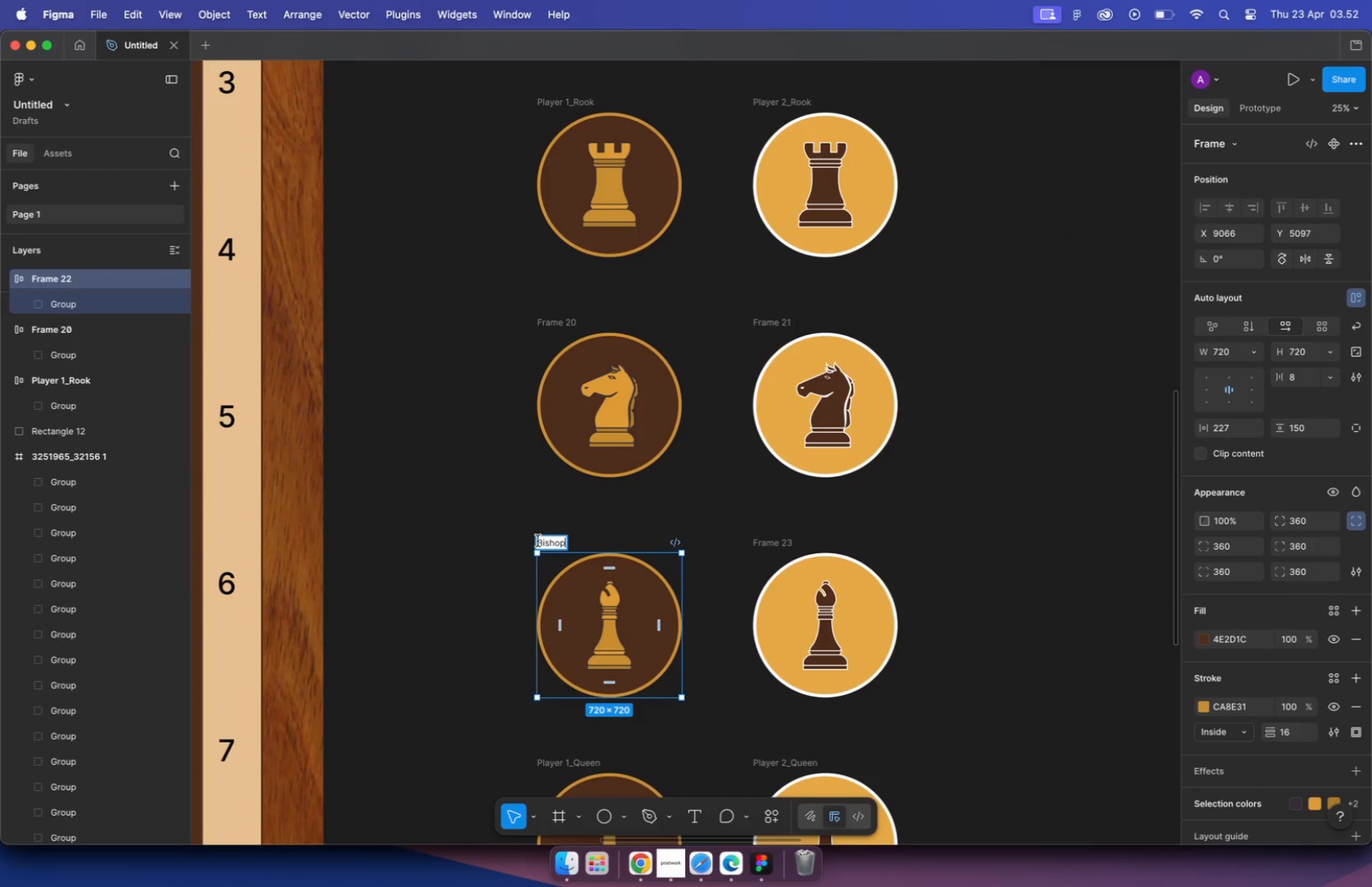 
left_click([538, 541])
 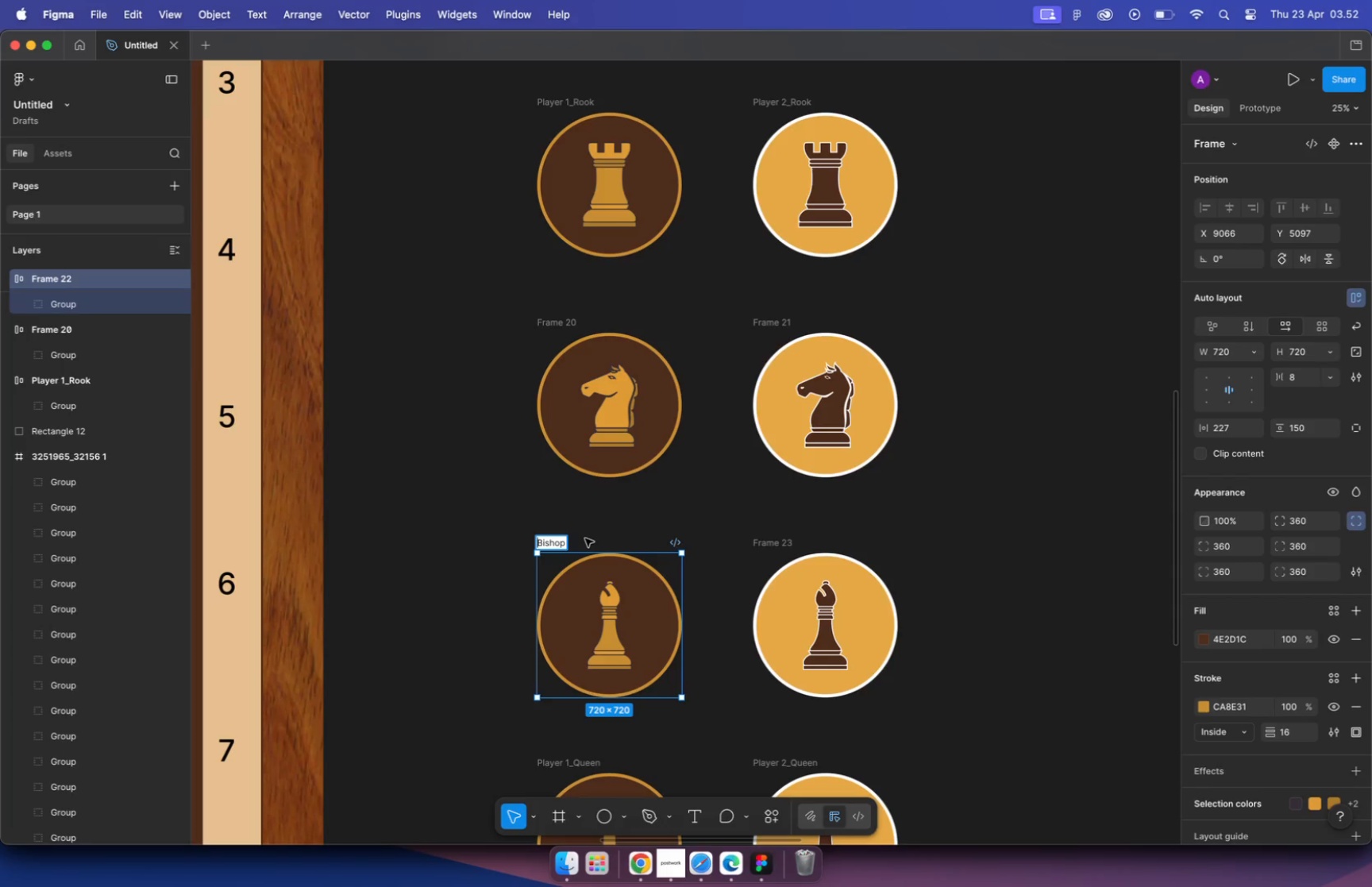 
wait(5.26)
 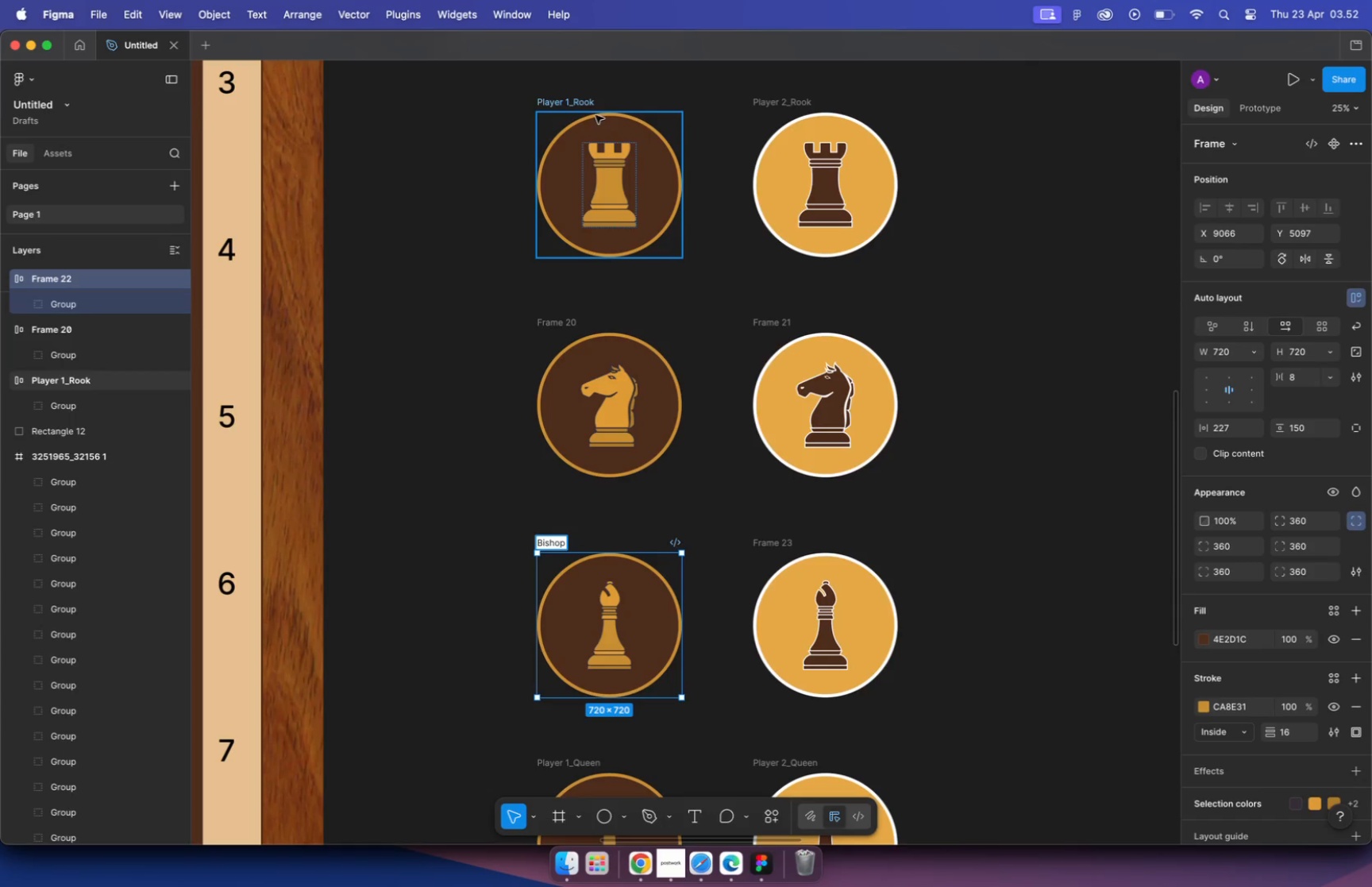 
key(Meta+C)
 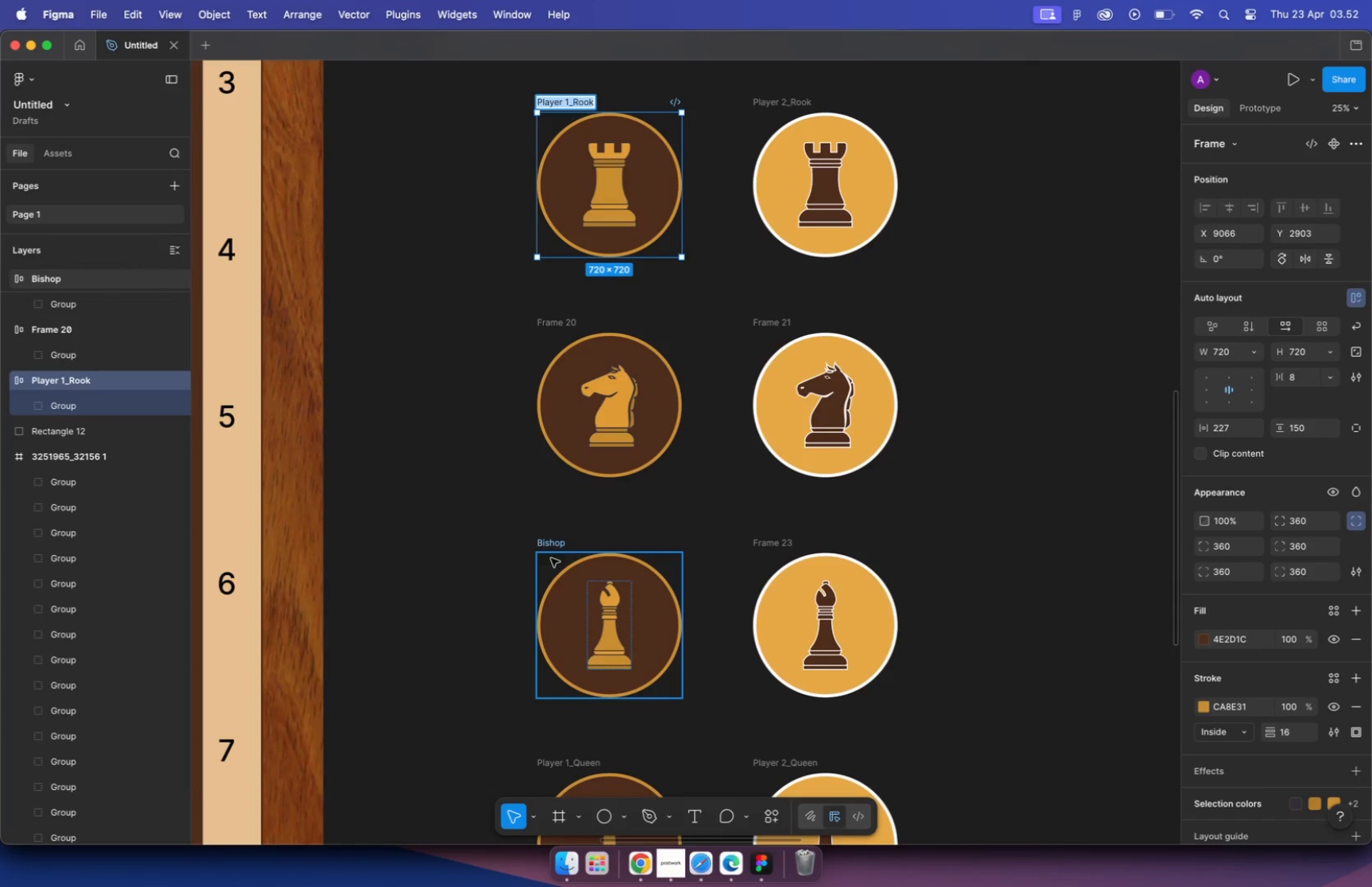 
double_click([549, 544])
 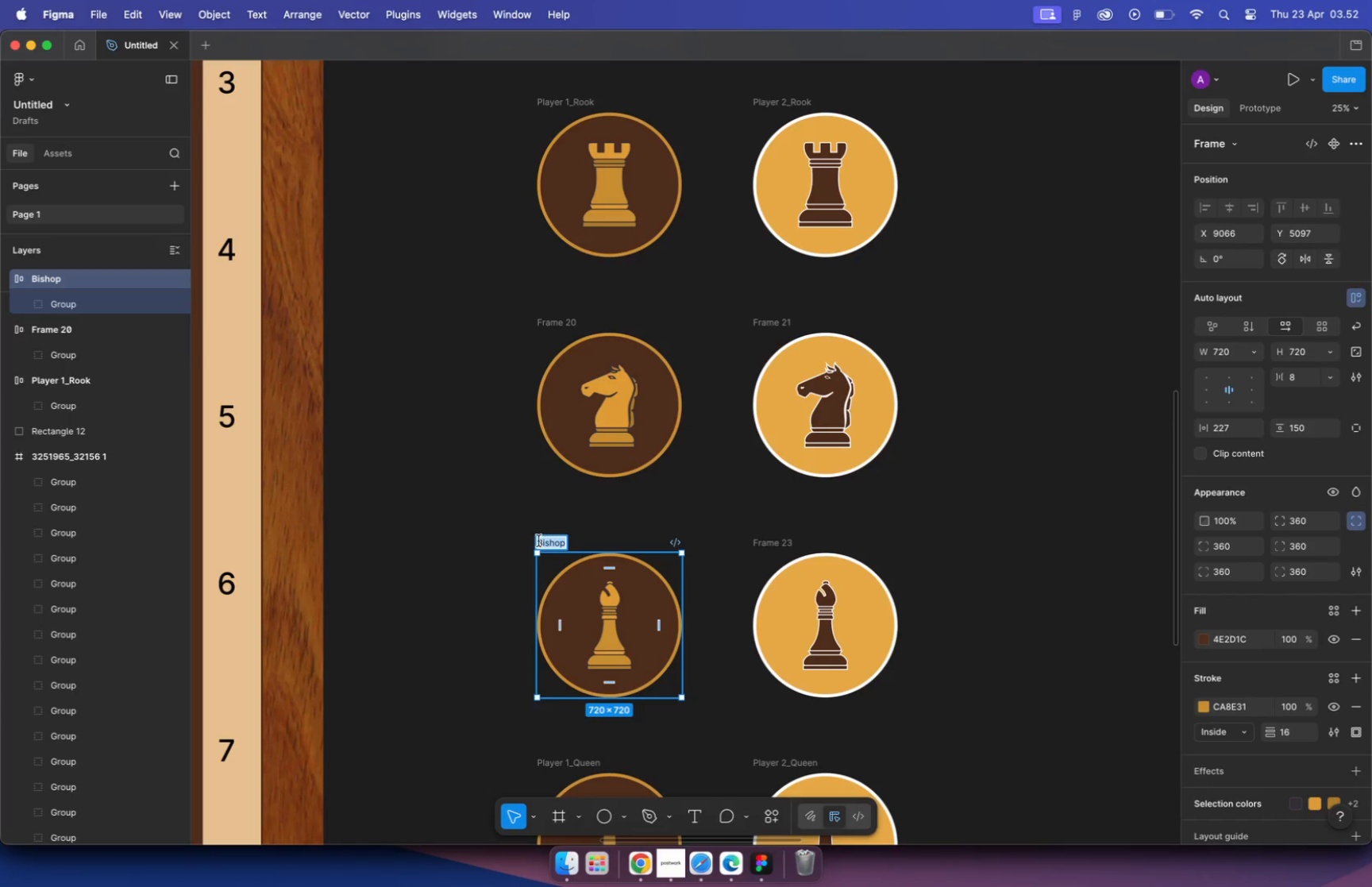 
left_click([536, 539])
 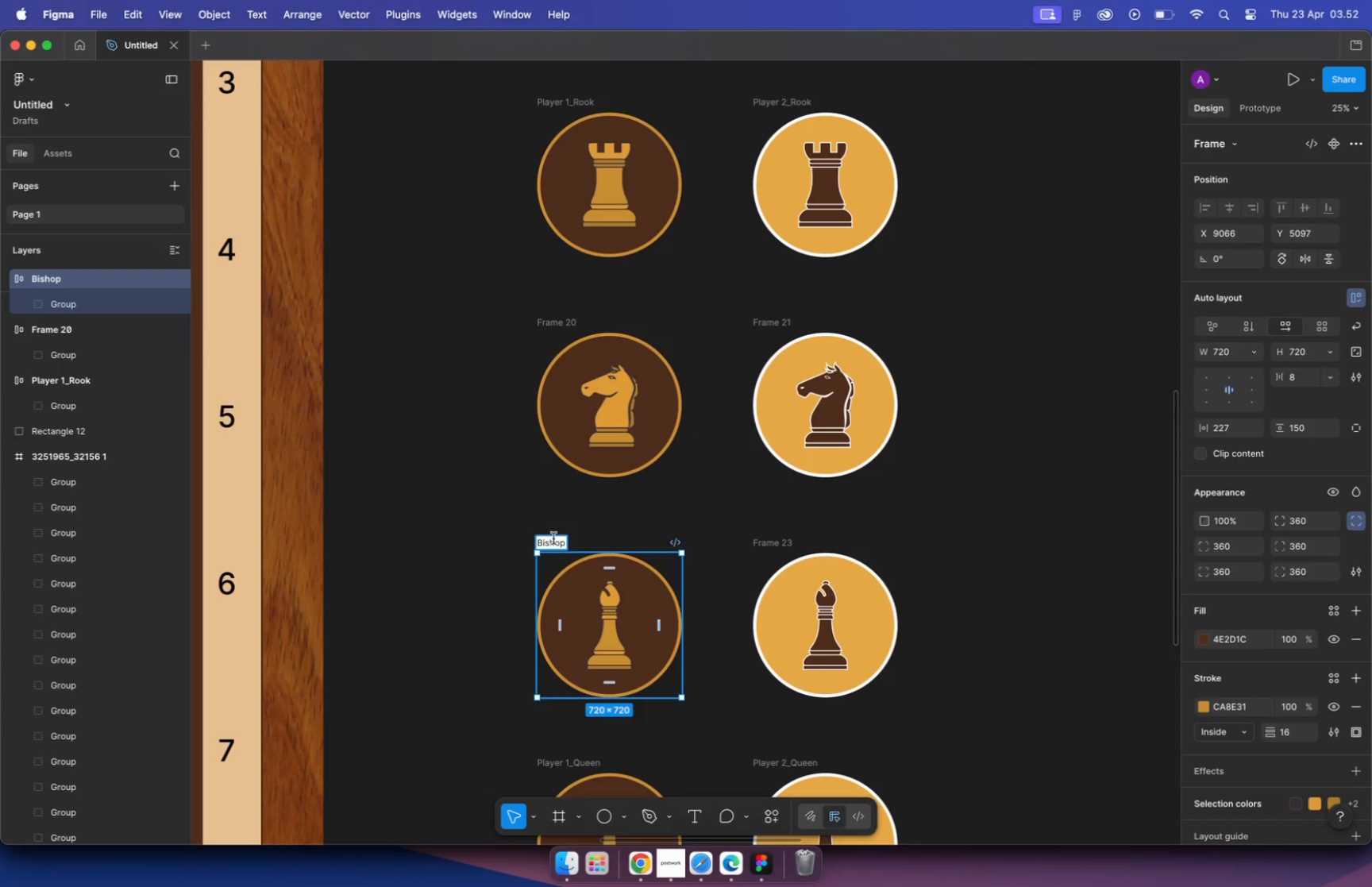 
key(Meta+V)
 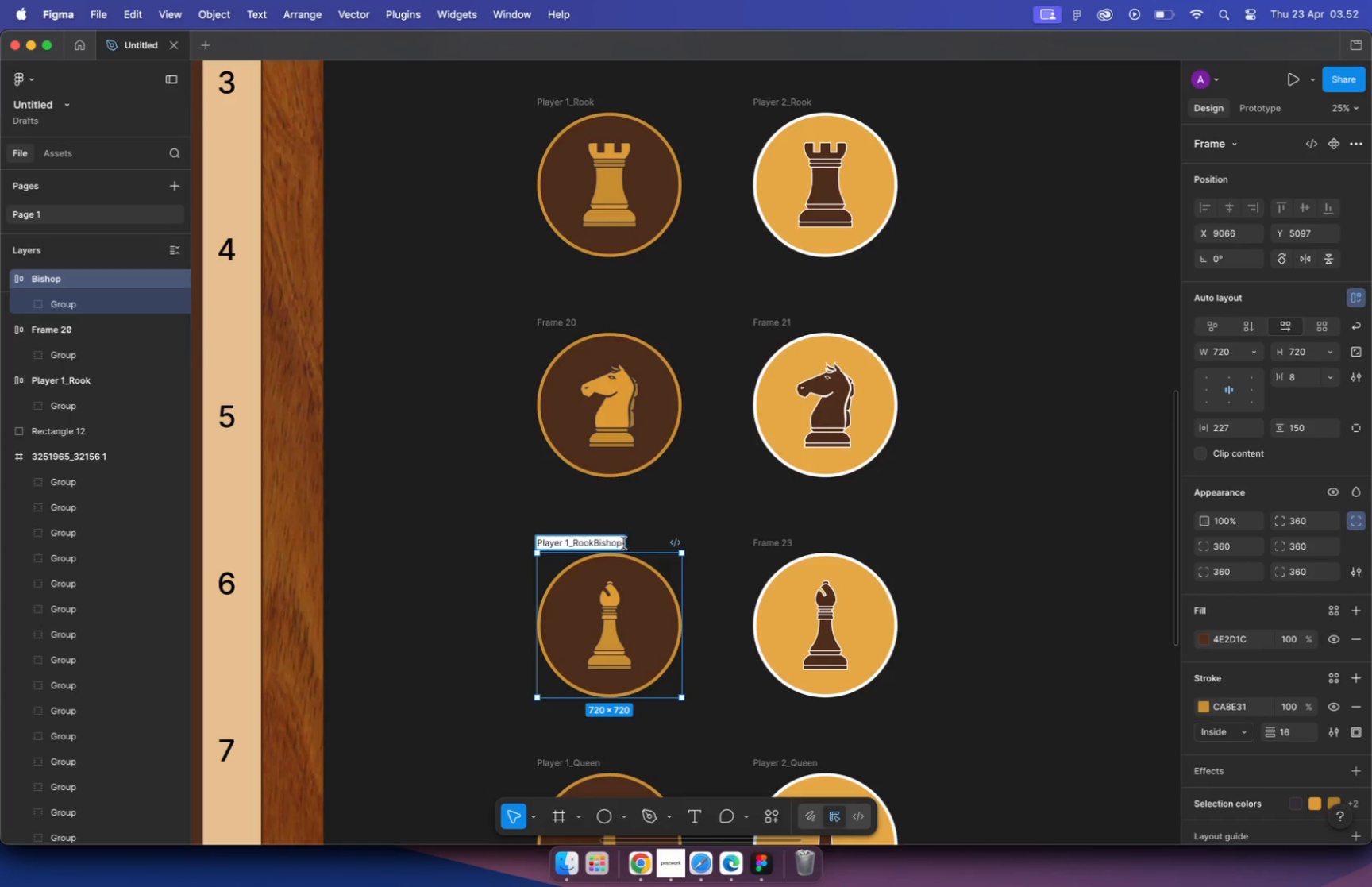 
key(Backspace)
 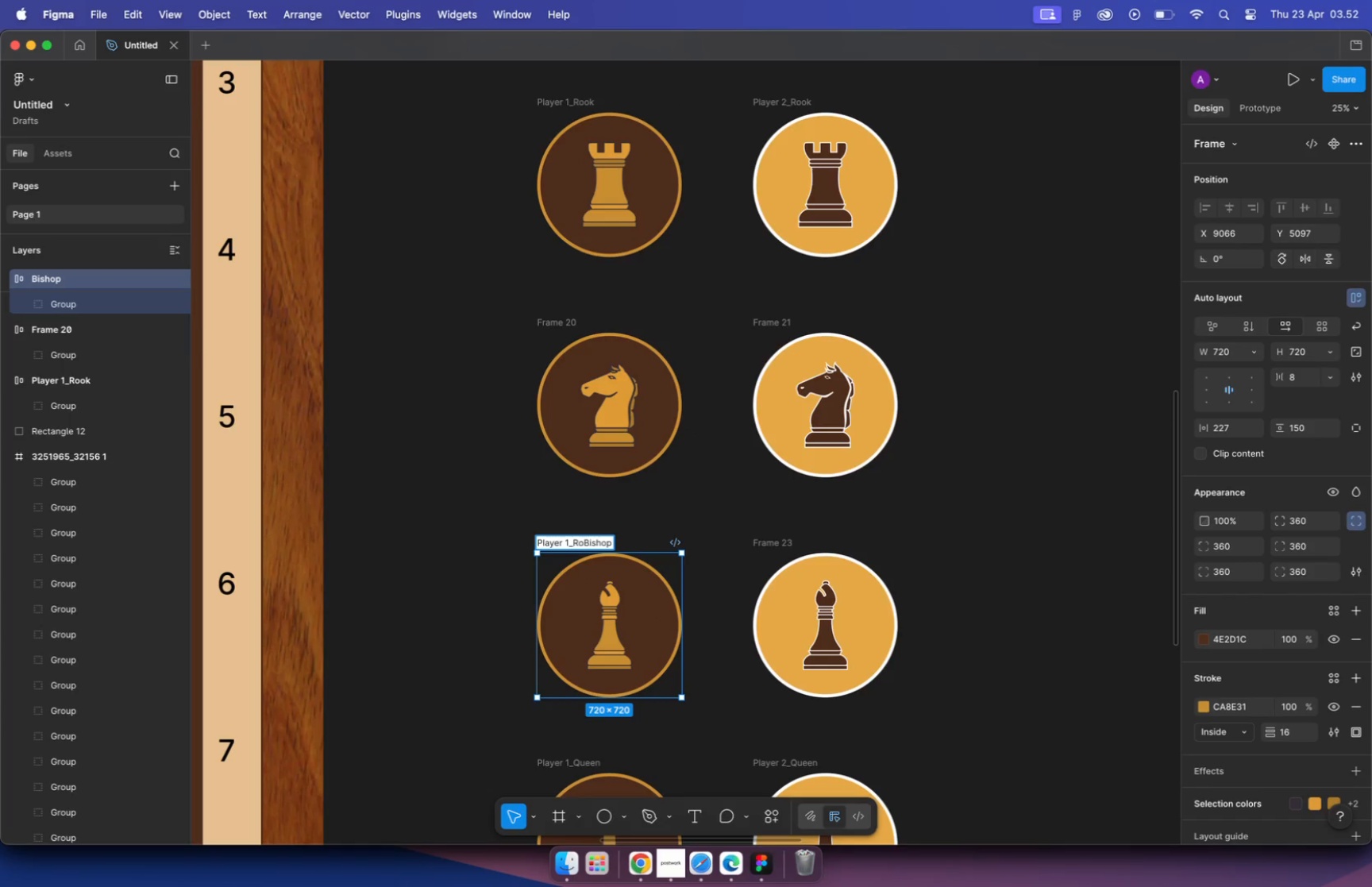 
key(Backspace)
 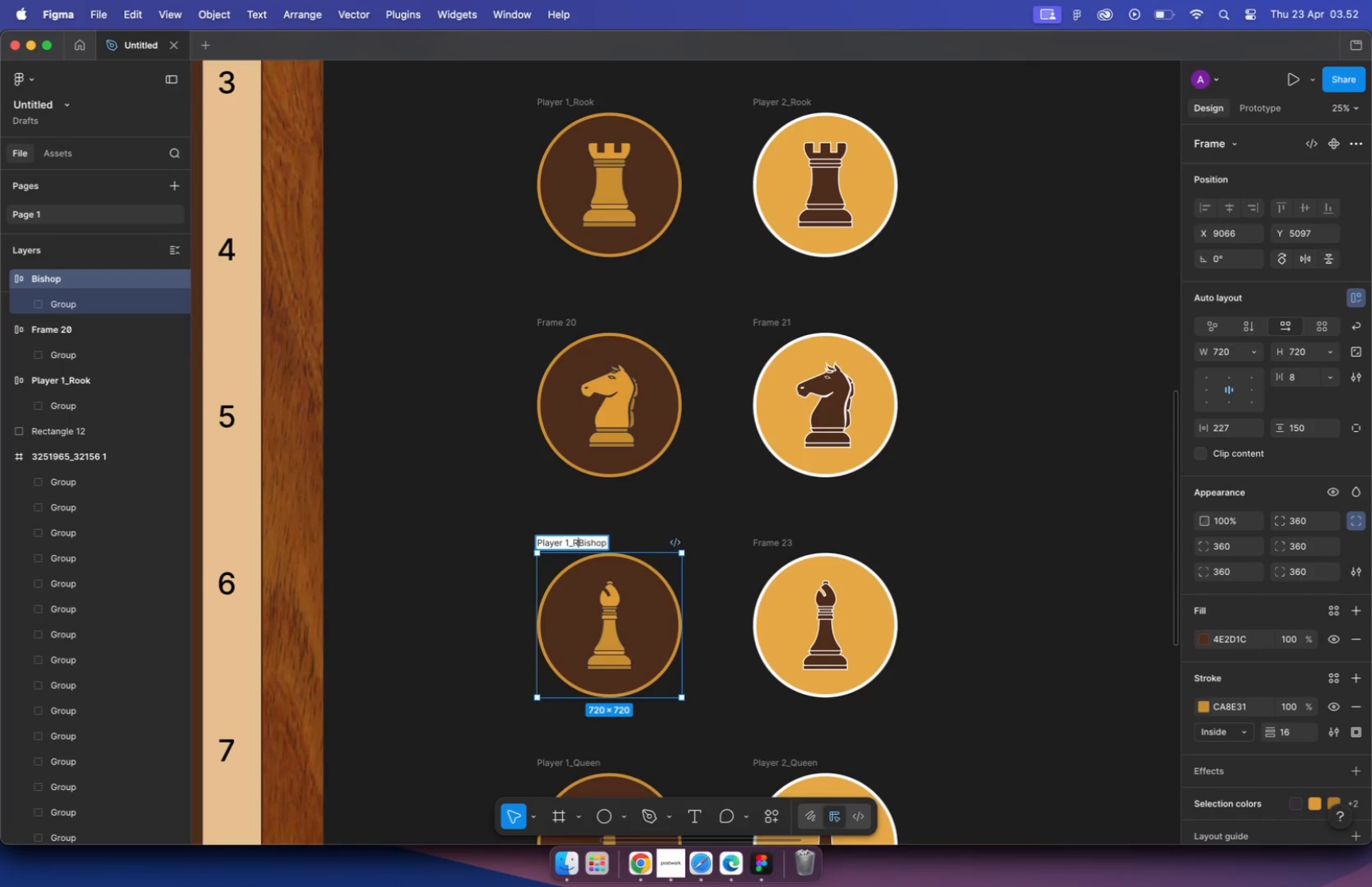 
key(Backspace)
 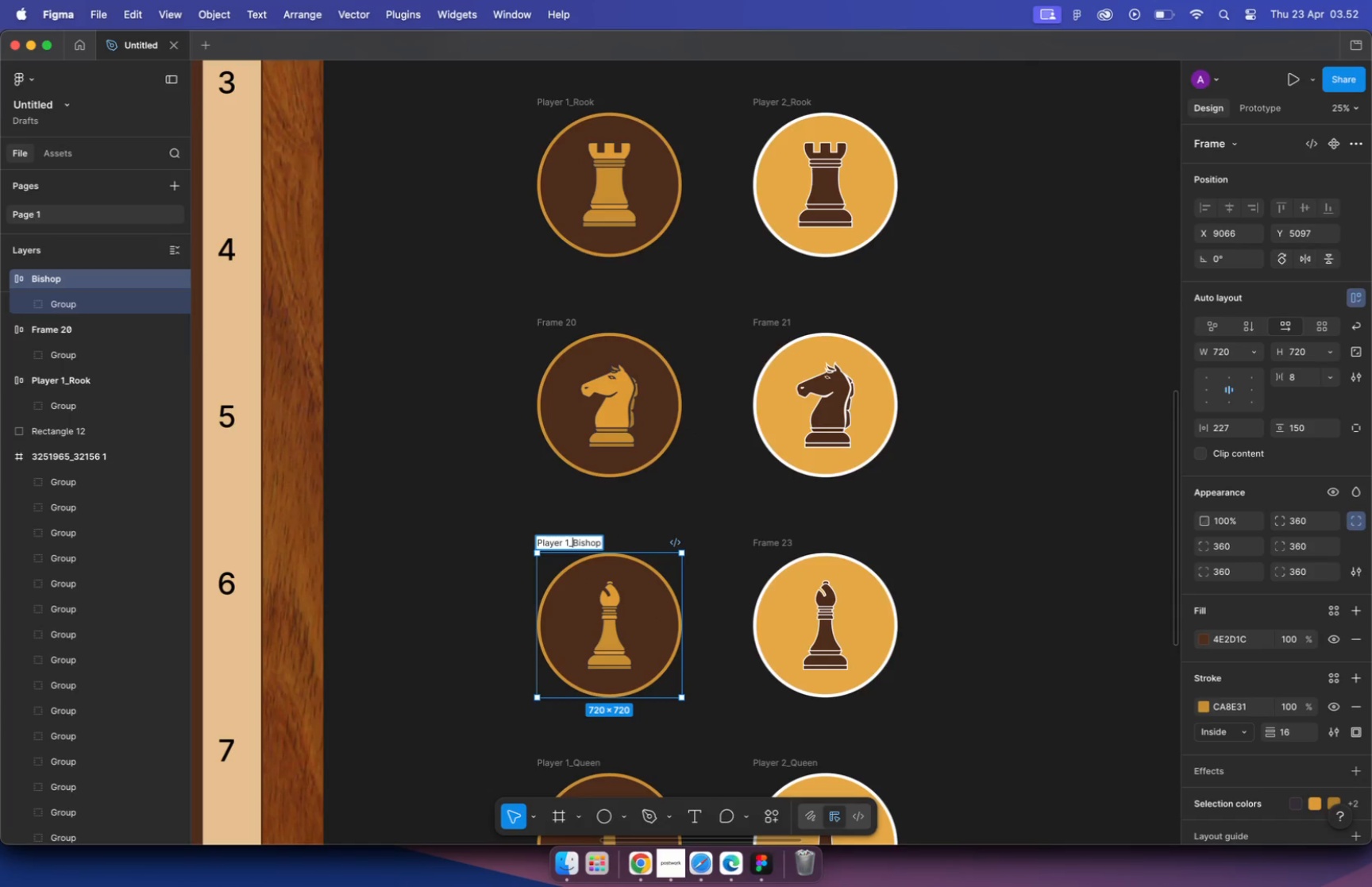 
key(Backspace)
 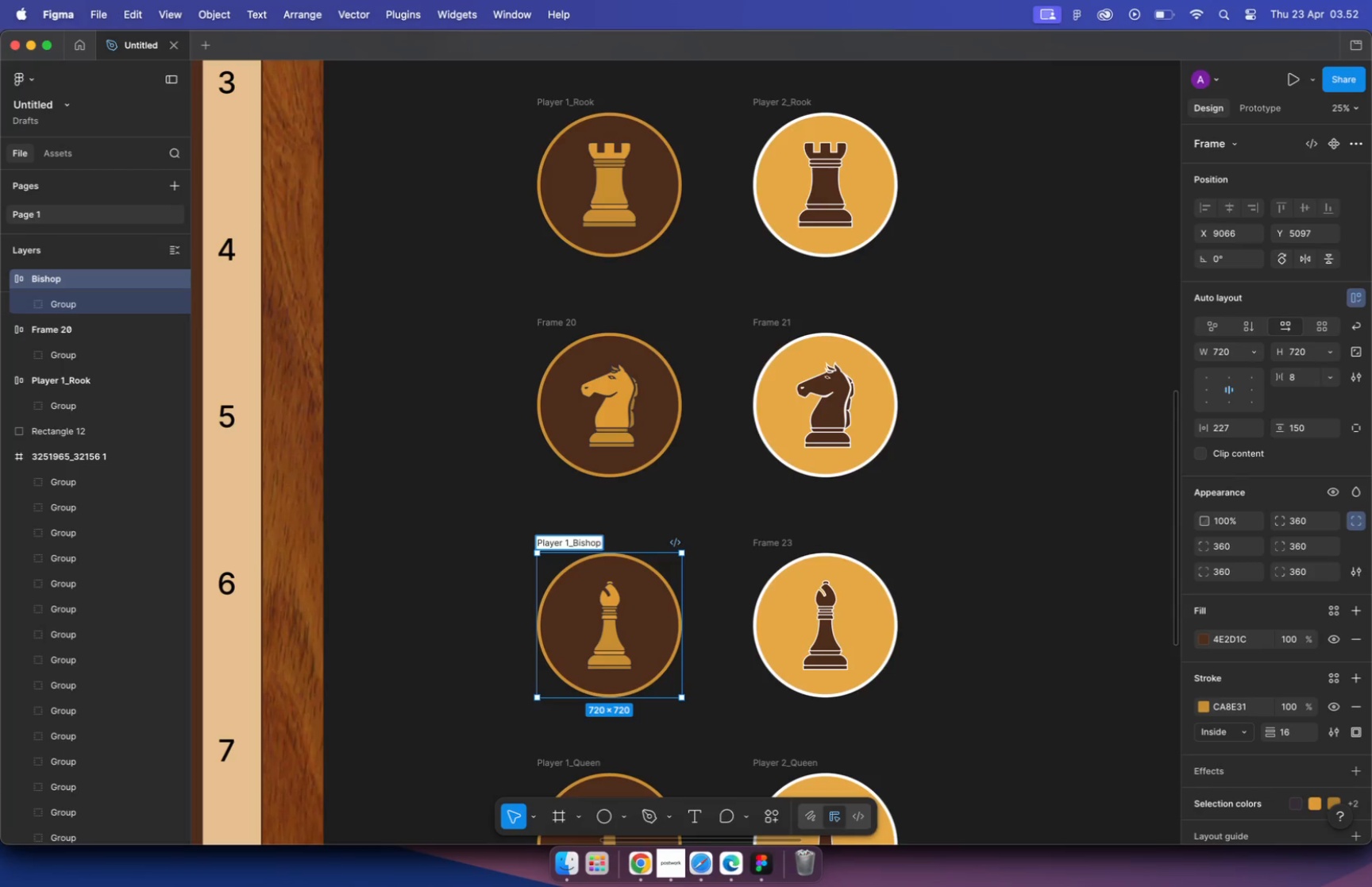 
key(Meta+A)
 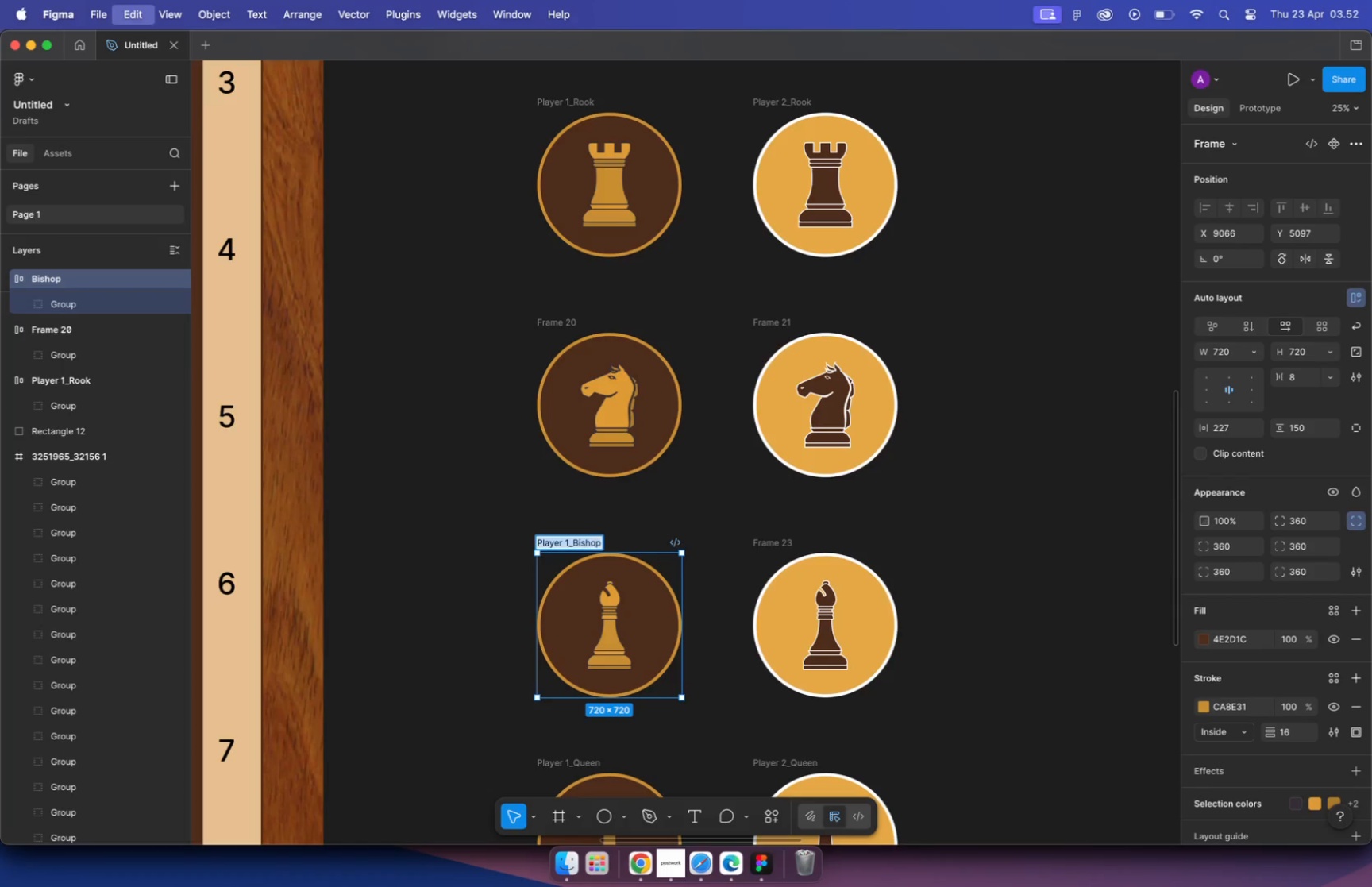 
key(Meta+CommandLeft)
 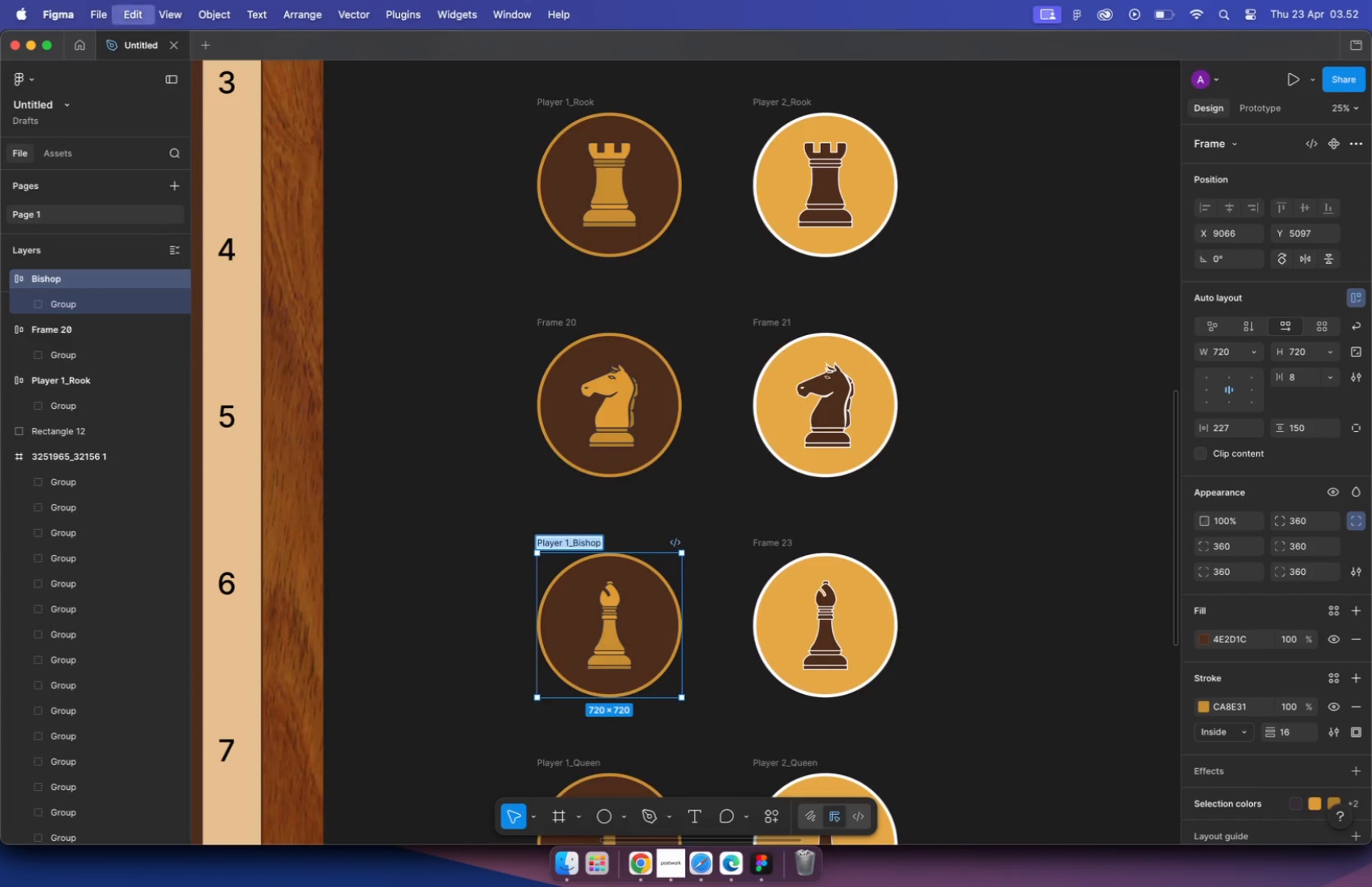 
key(Meta+C)
 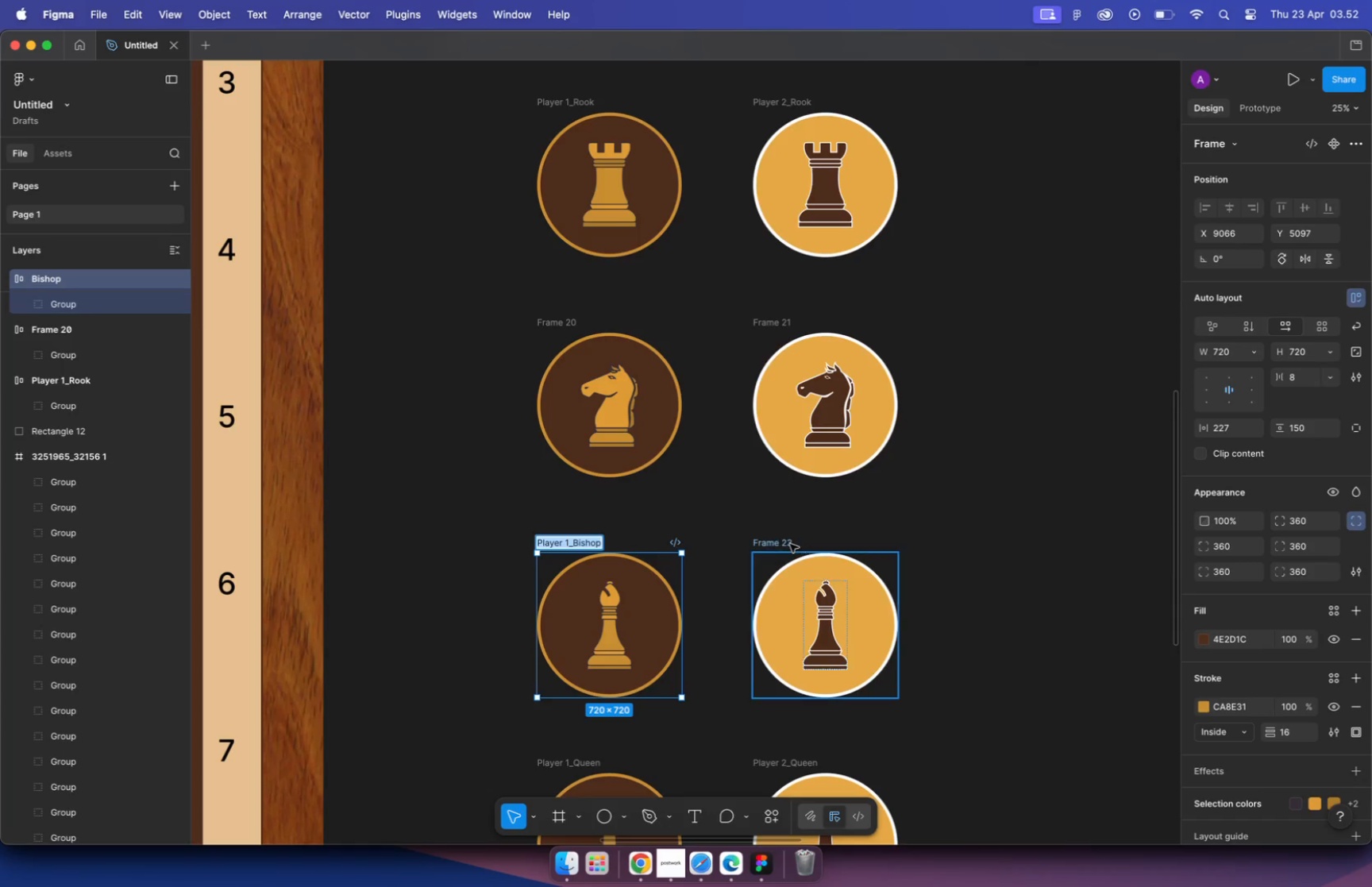 
double_click([786, 544])
 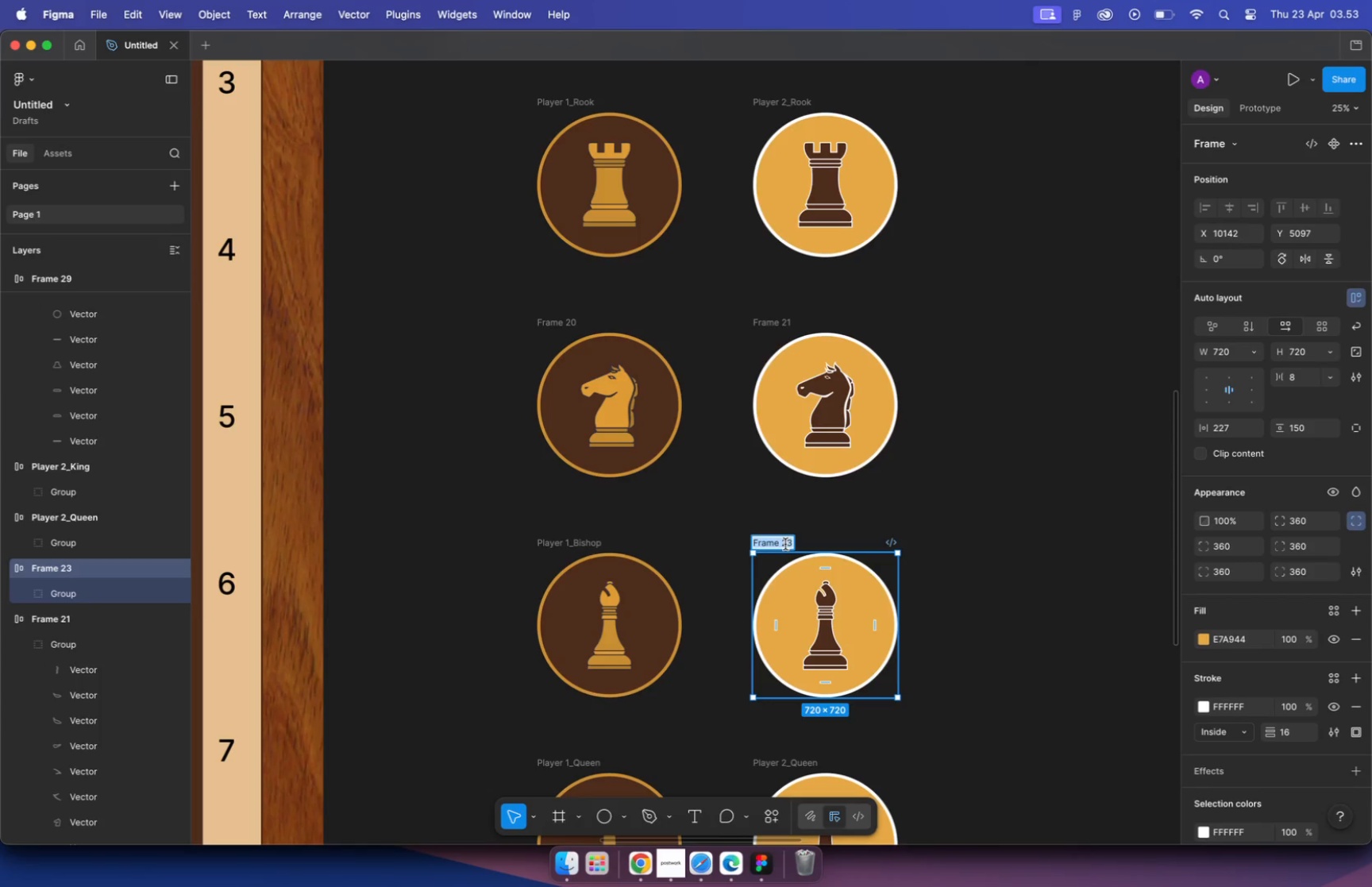 
key(Meta+V)
 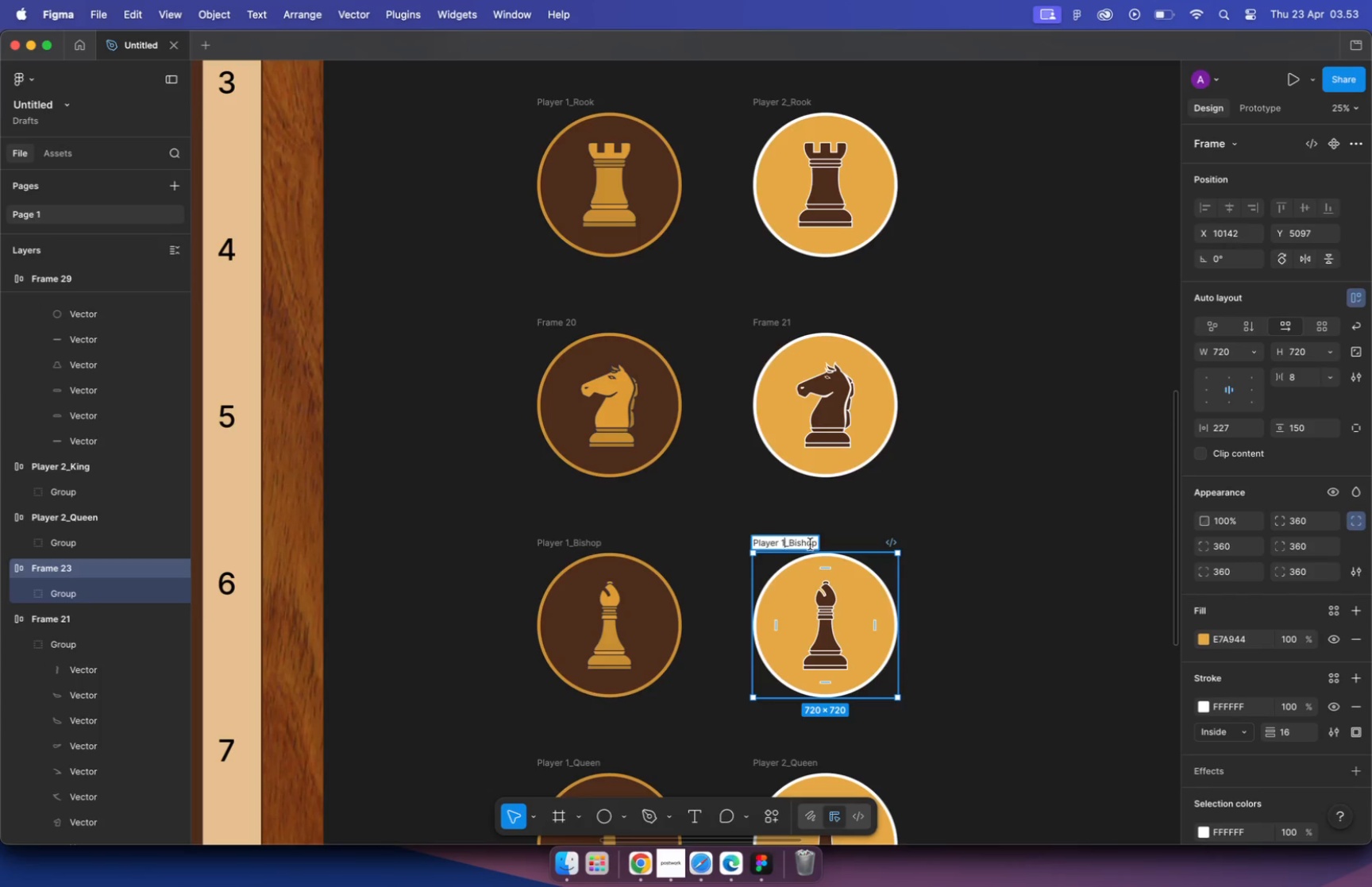 
key(Backspace)
 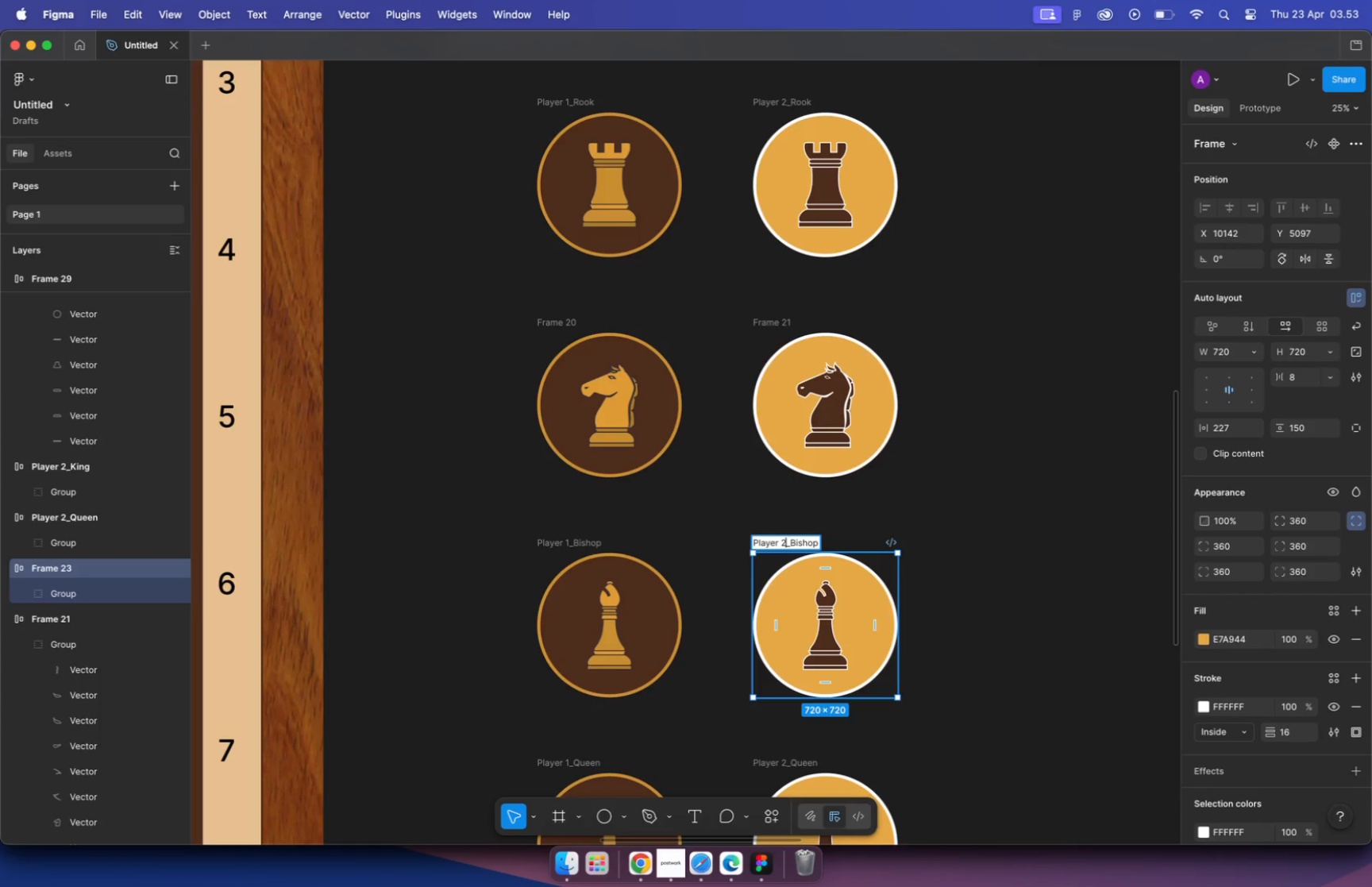 
key(2)
 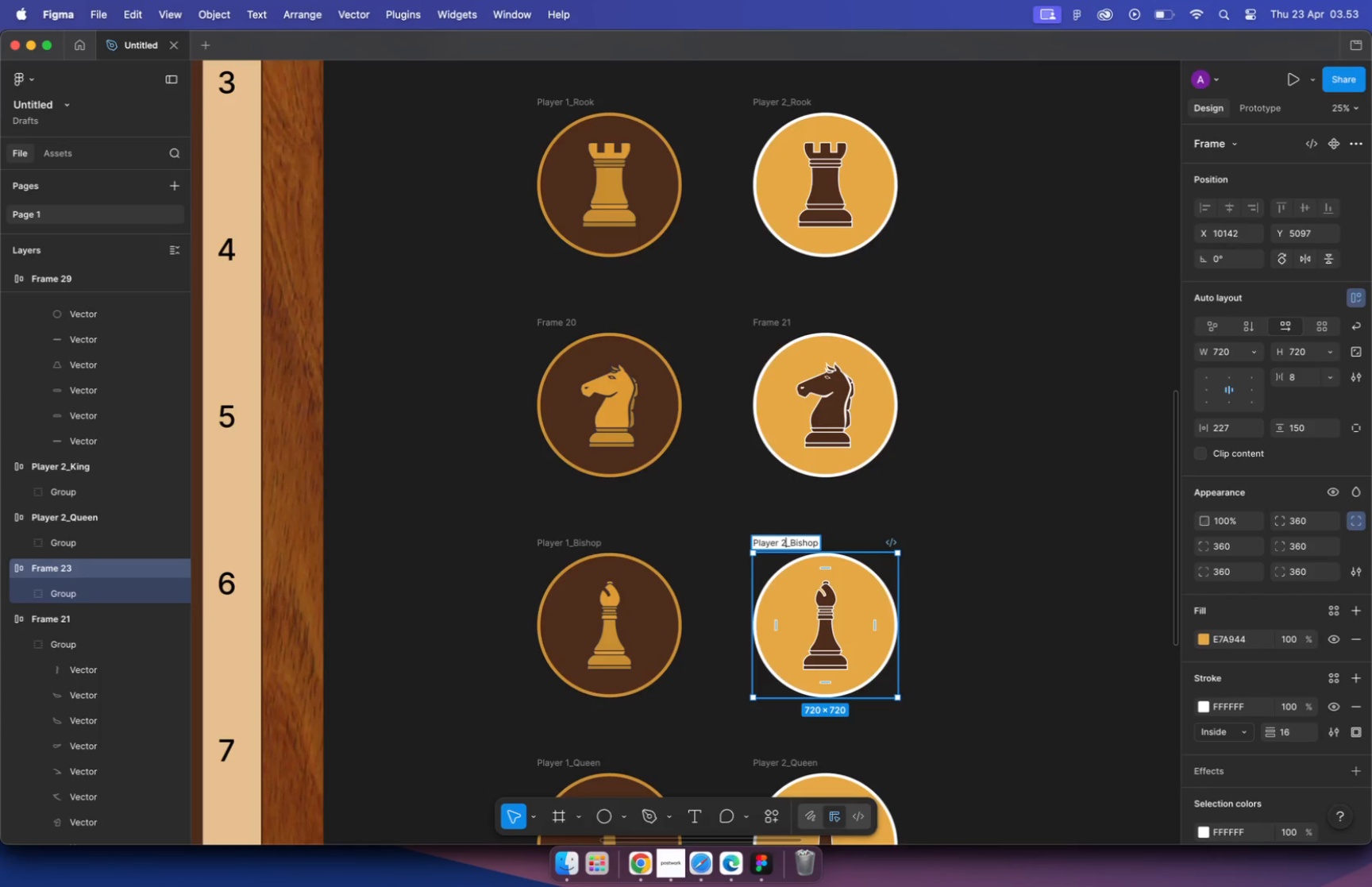 
key(Enter)
 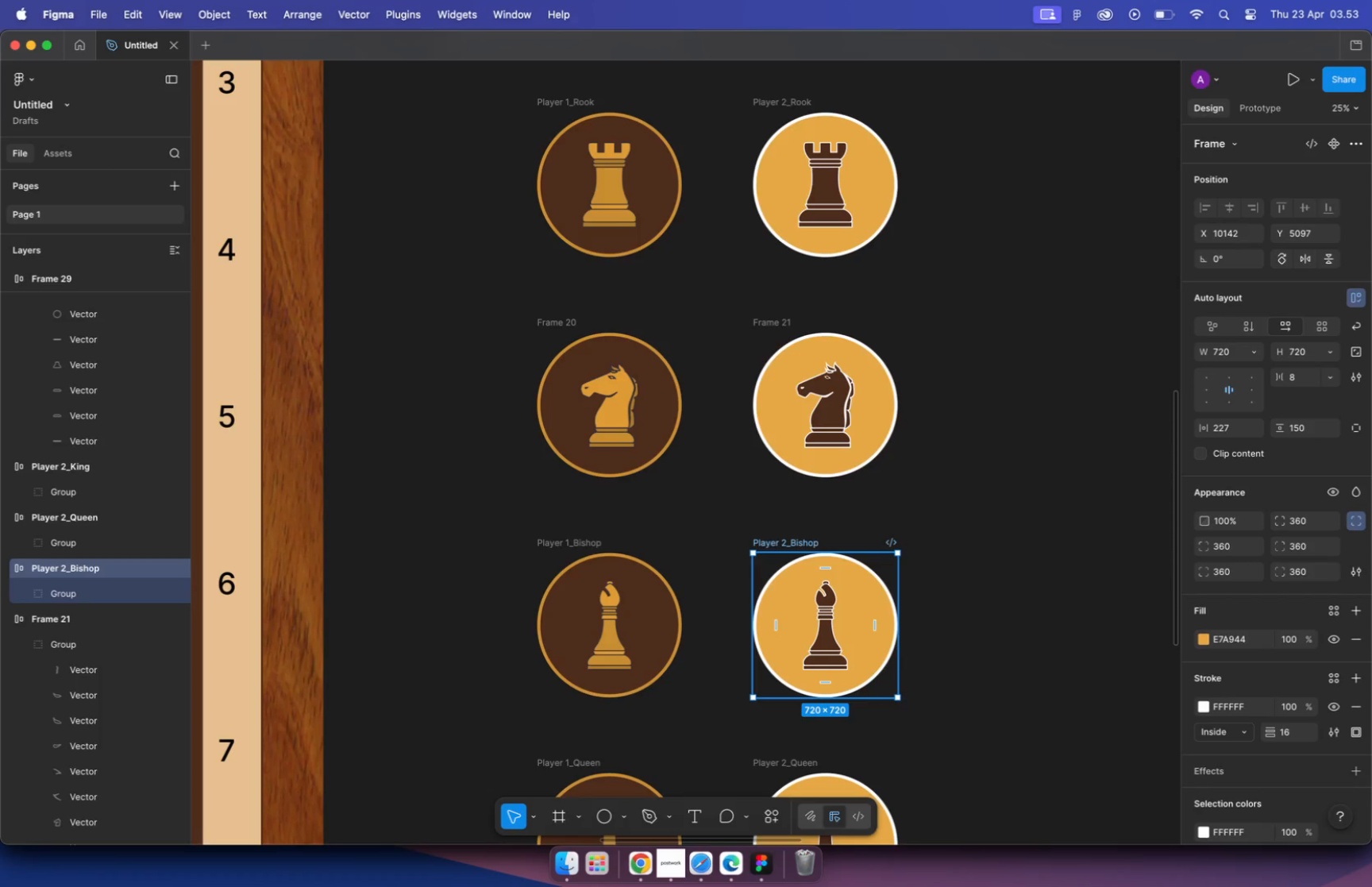 
wait(16.3)
 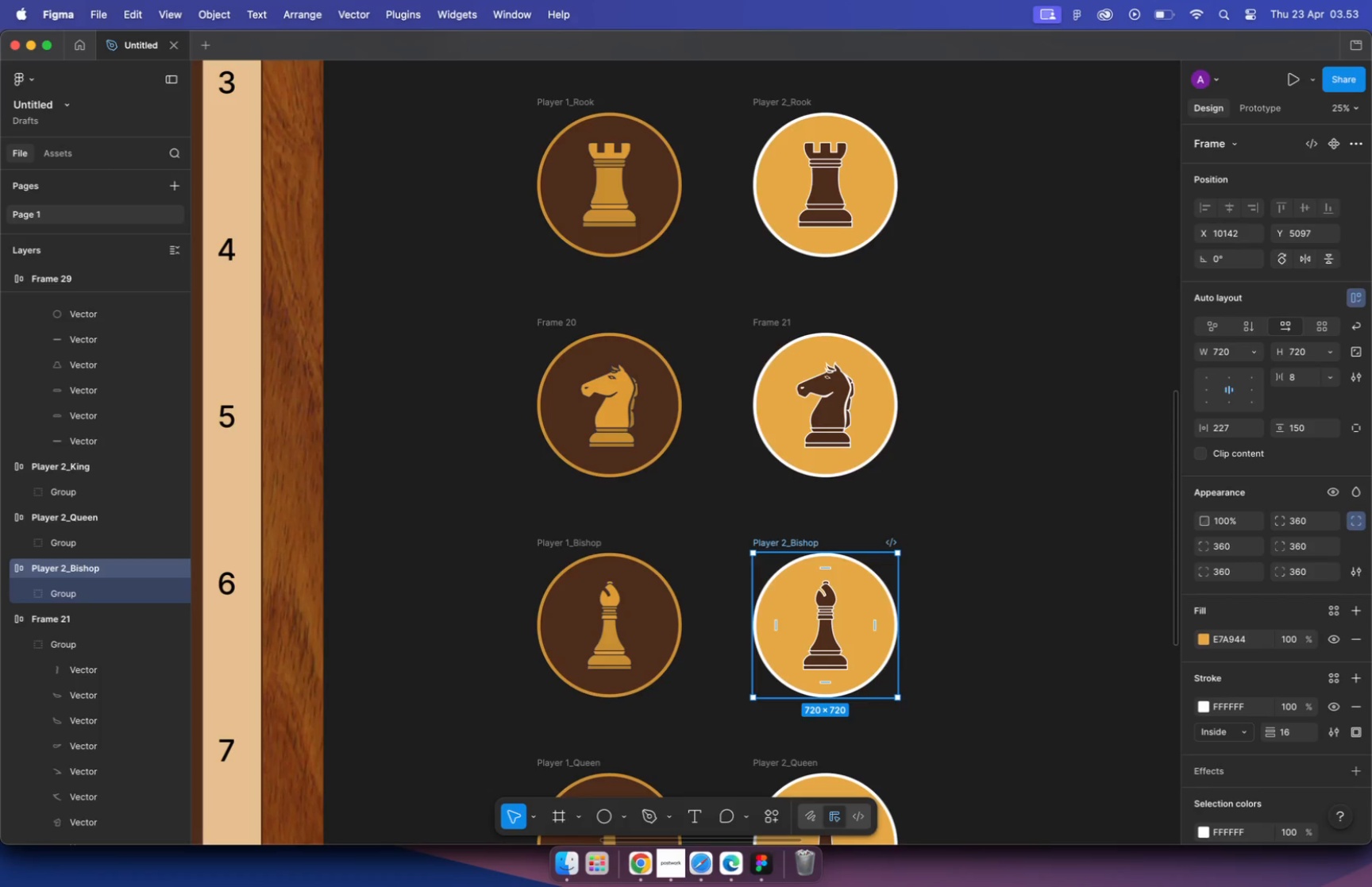 
left_click([1200, 703])
 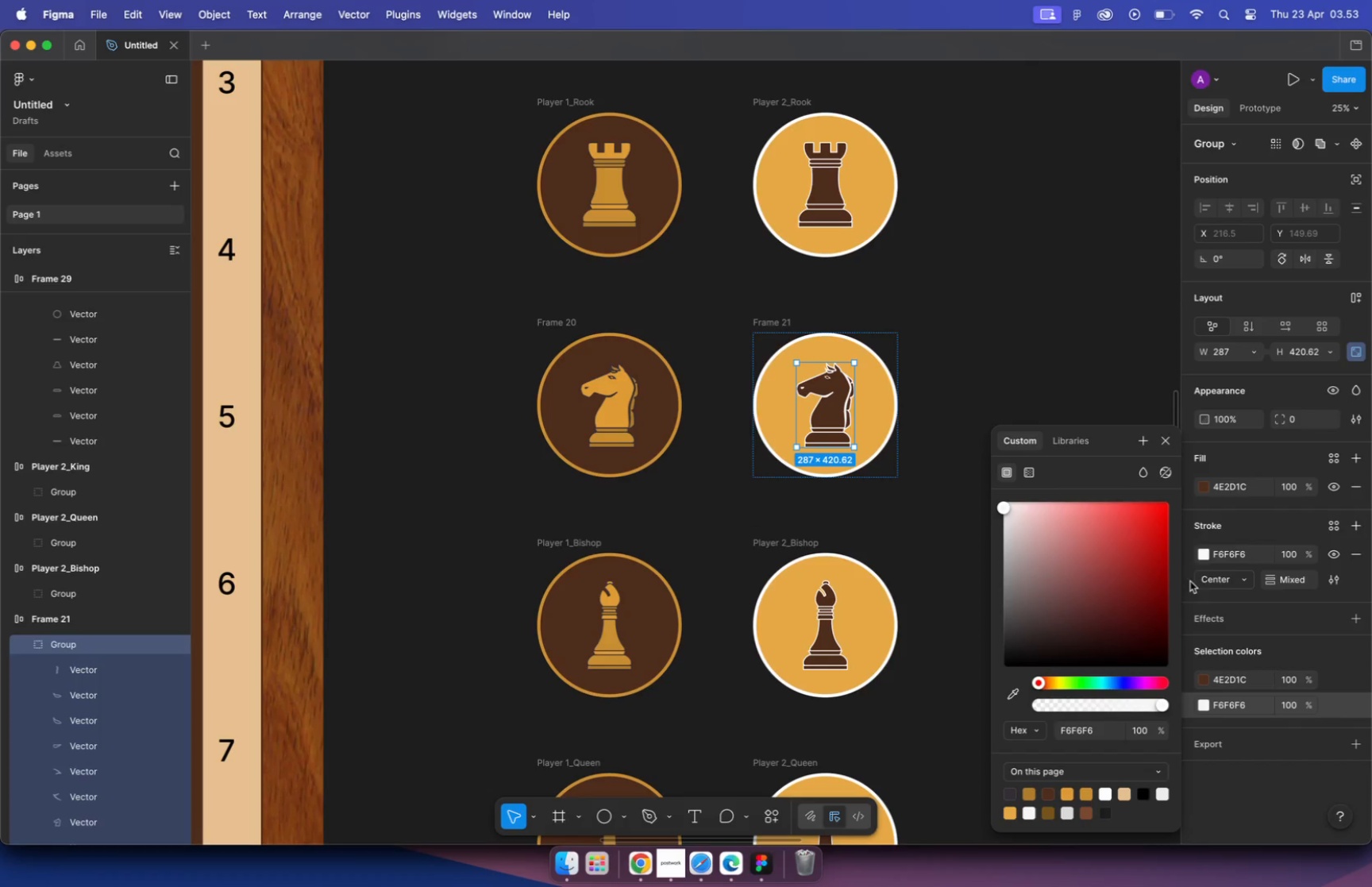 
left_click([1202, 551])
 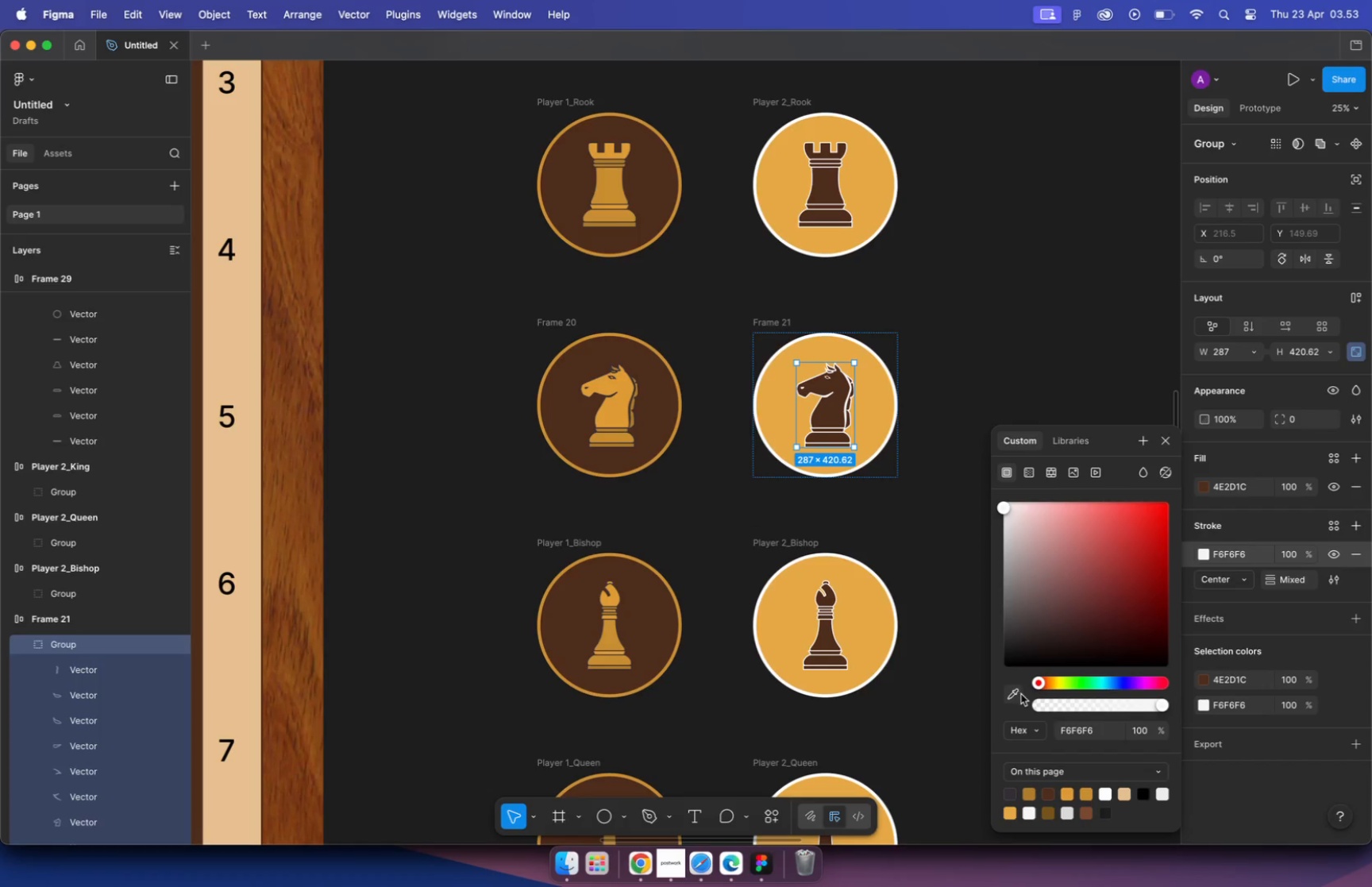 
left_click([1016, 694])
 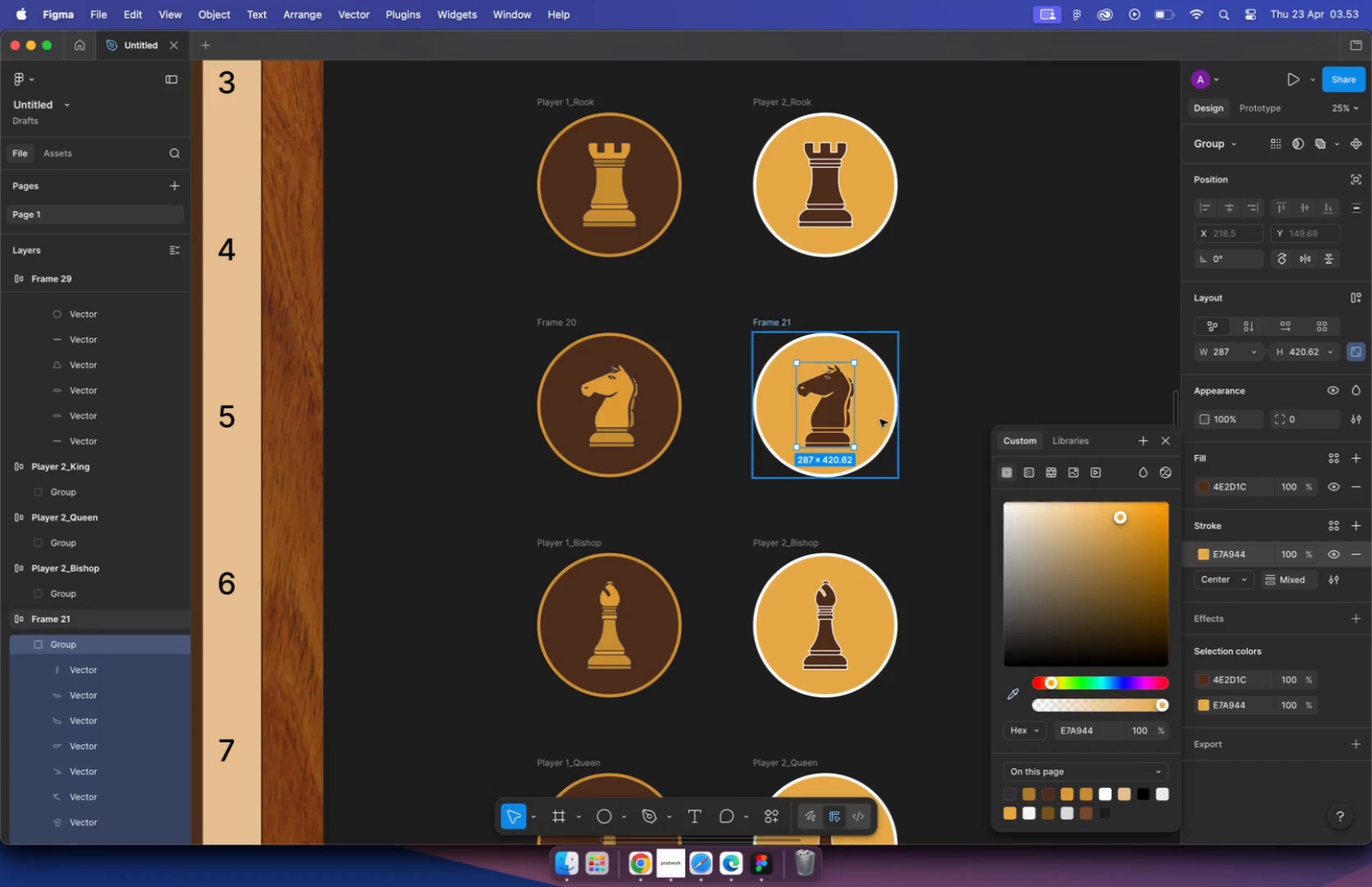 
double_click([997, 372])
 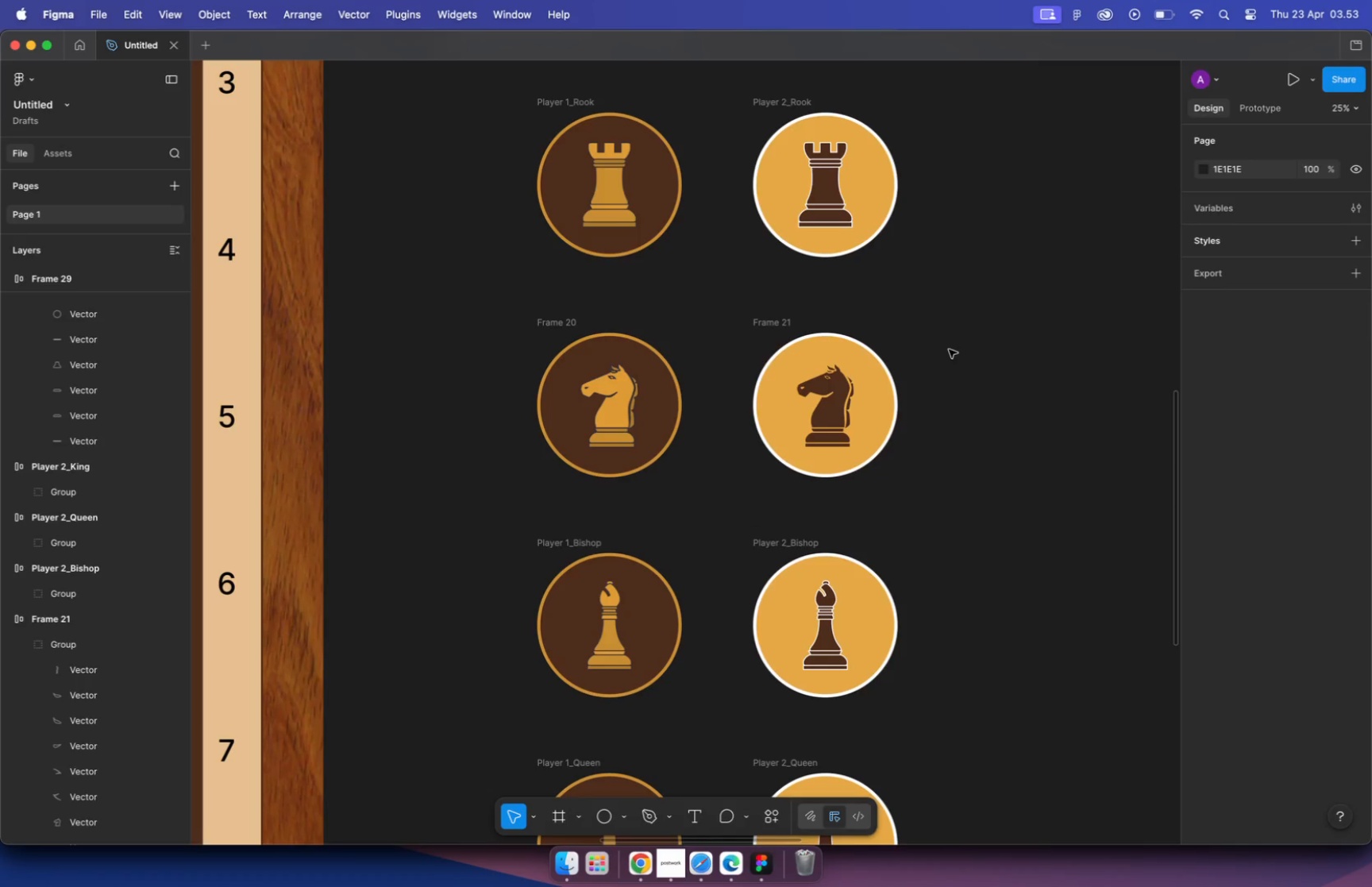 
left_click([809, 168])
 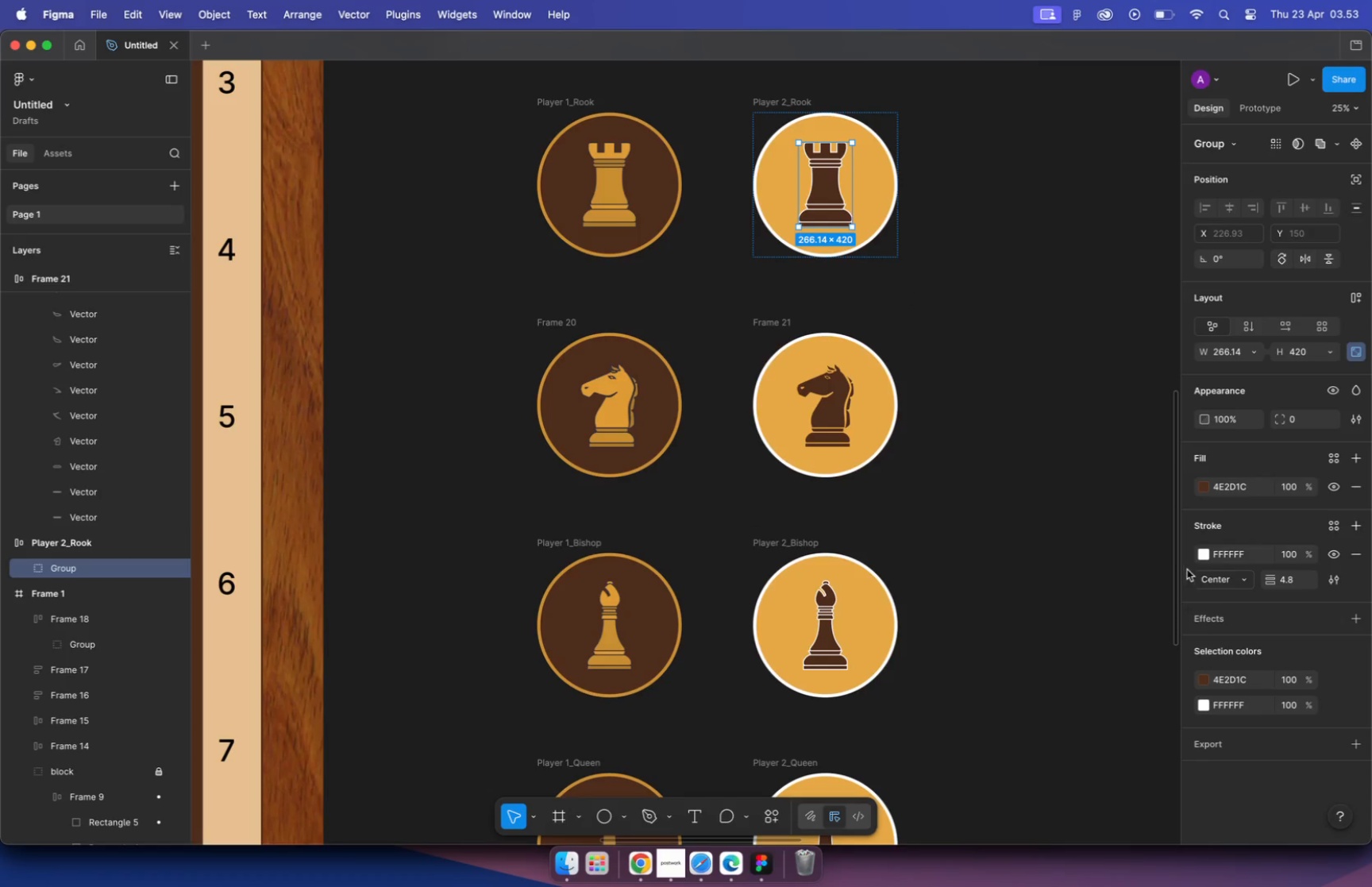 
left_click([1199, 553])
 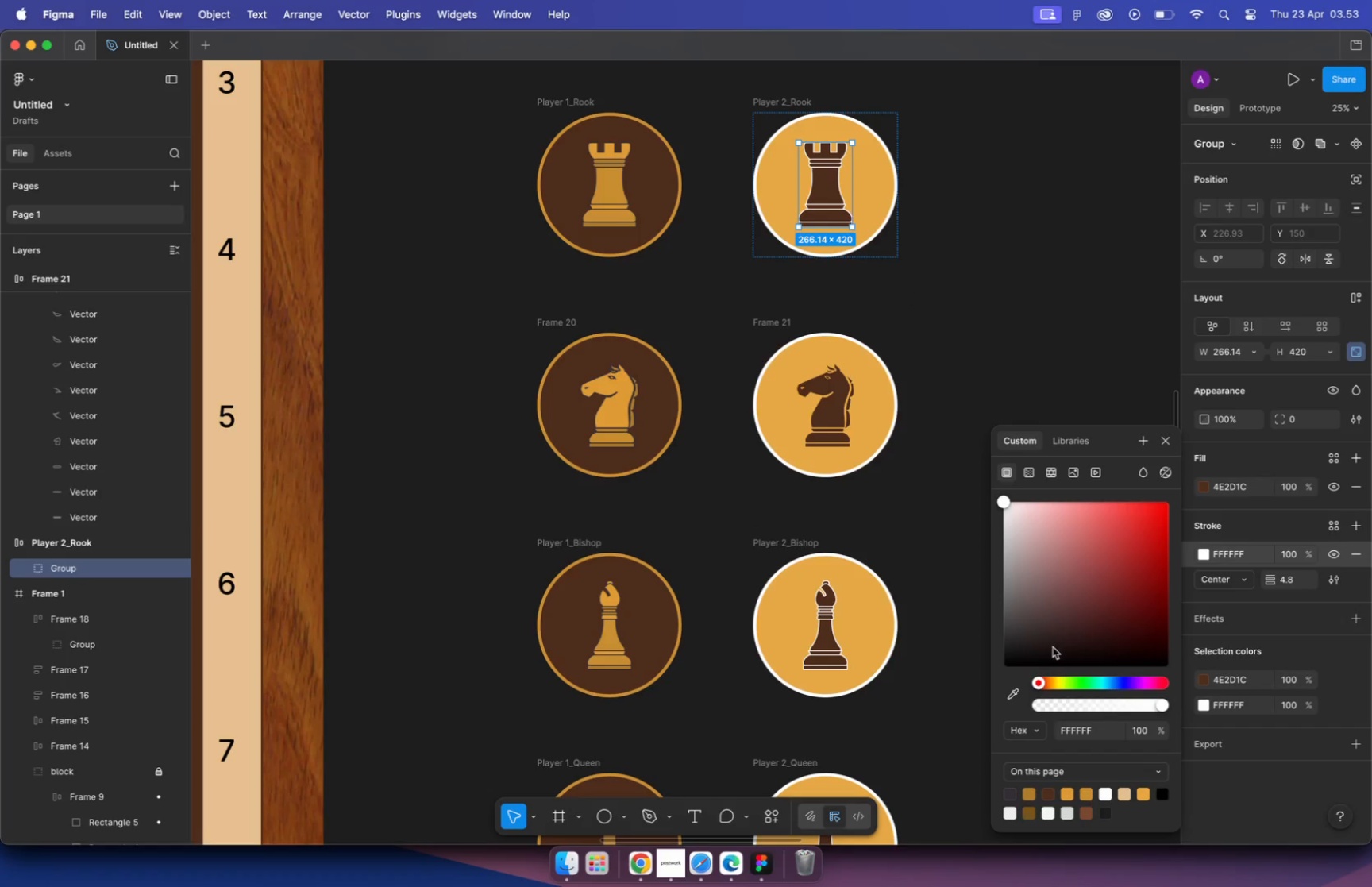 
left_click([868, 202])
 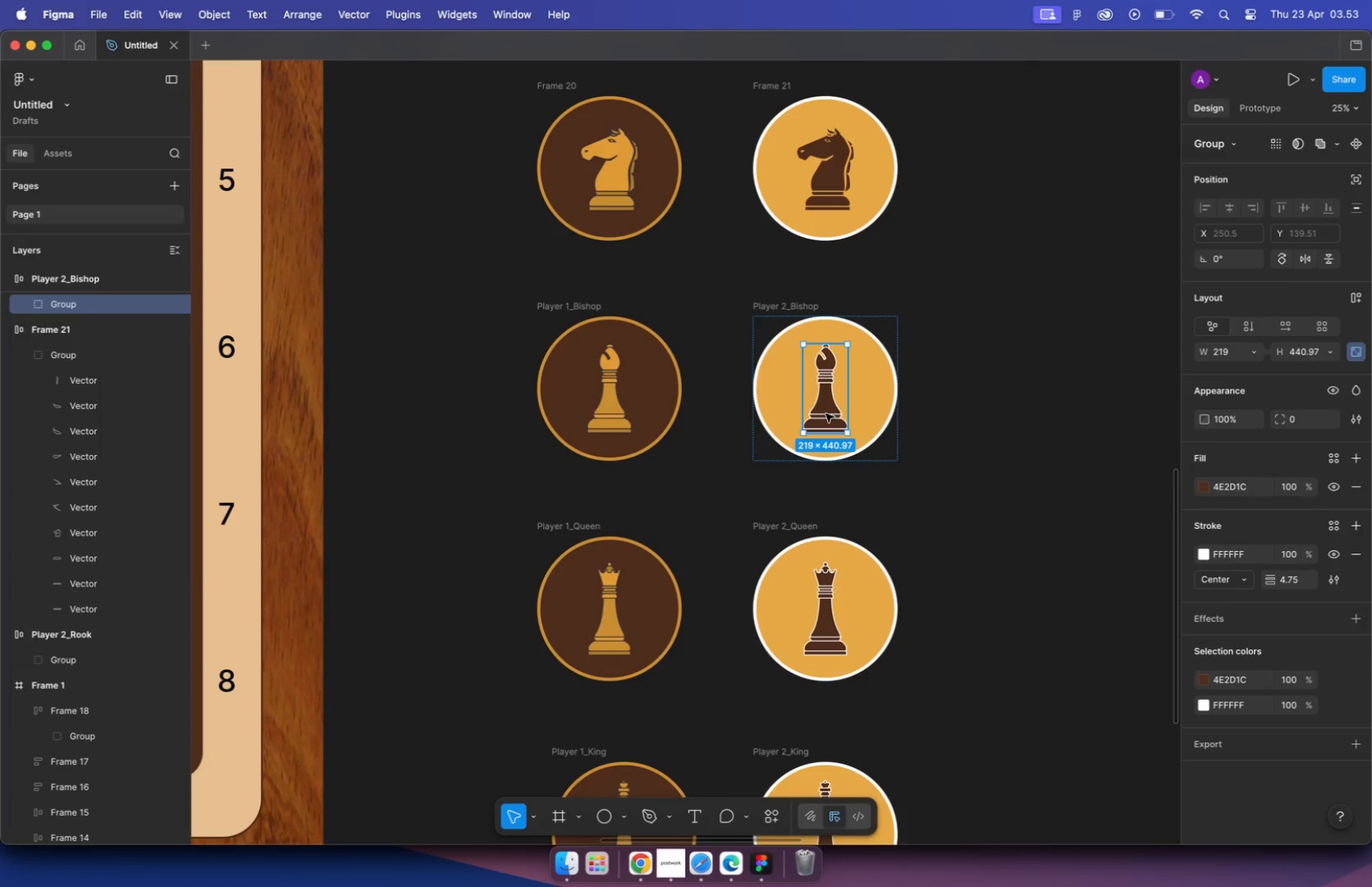 
scroll: coordinate [931, 245], scroll_direction: down, amount: 5.0
 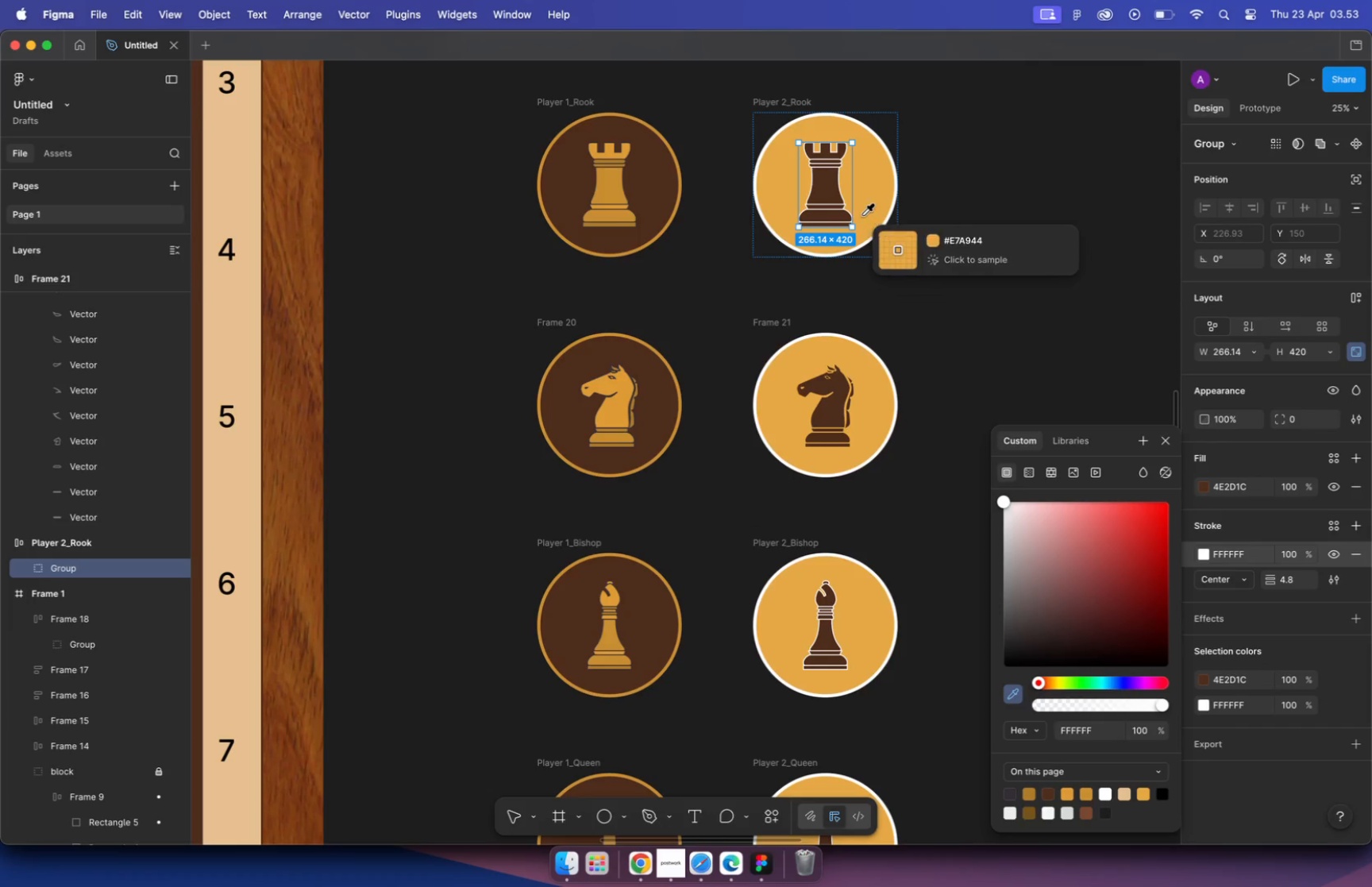 
left_click([1203, 553])
 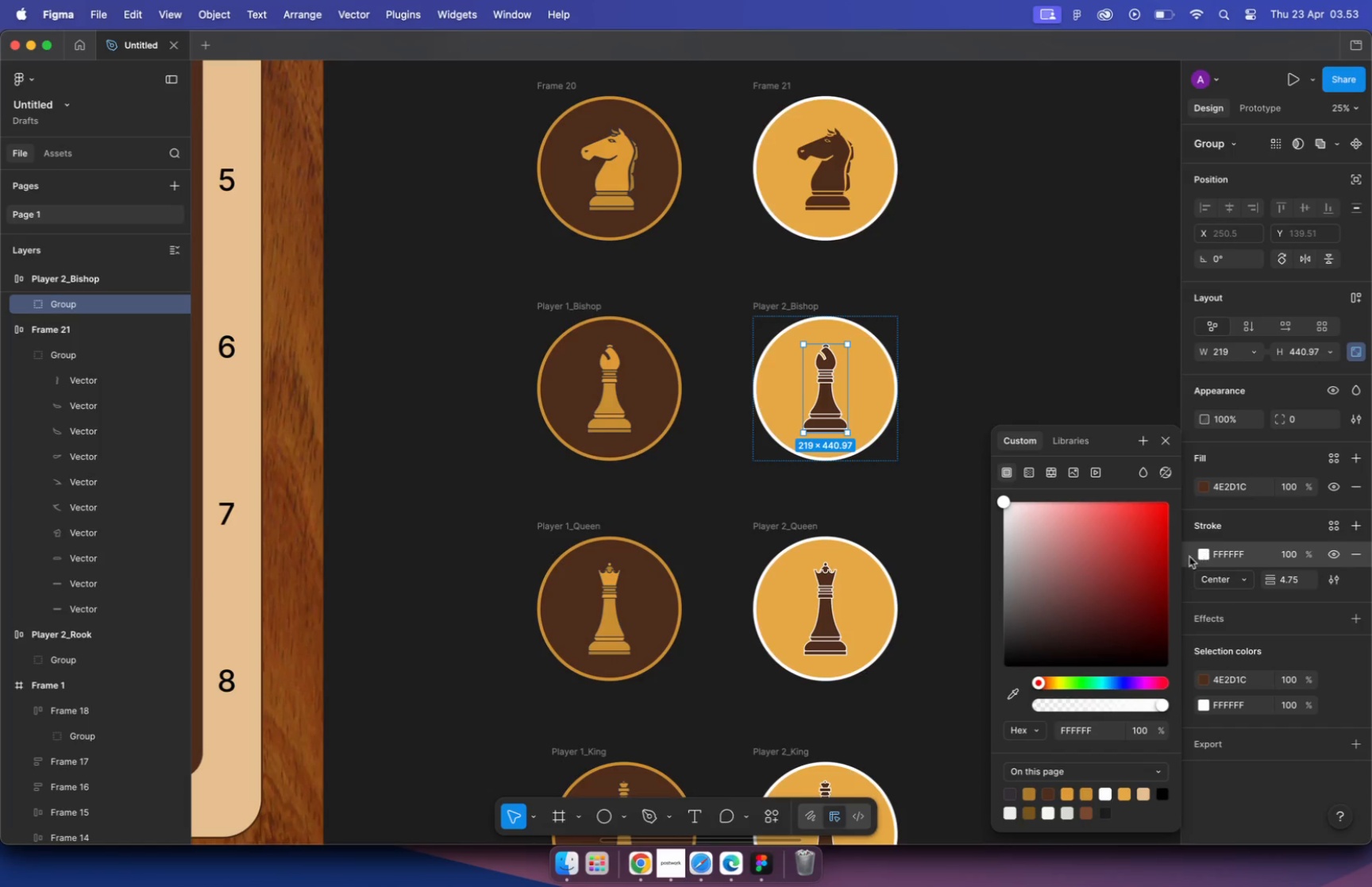 
double_click([1013, 367])
 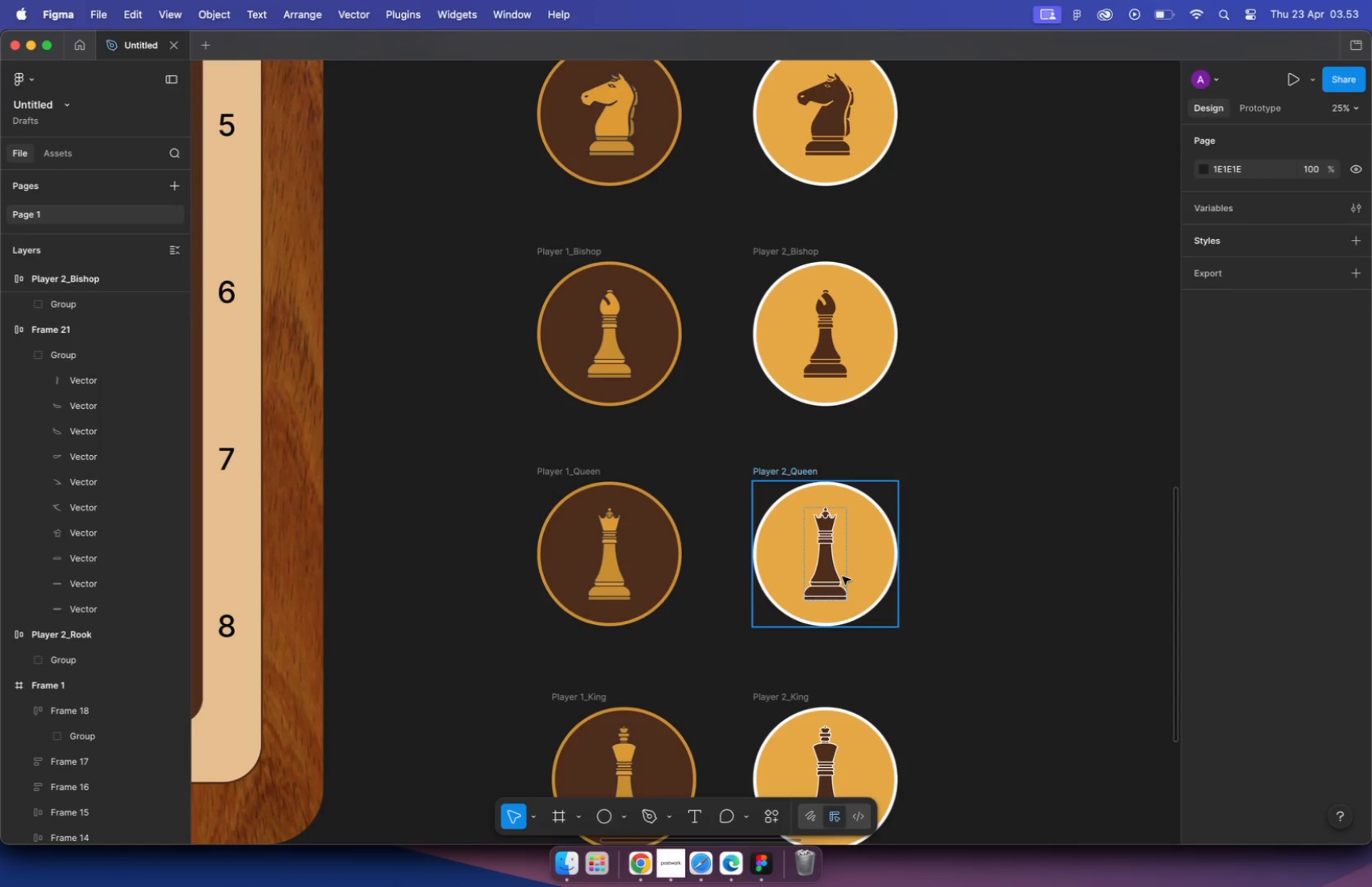 
scroll: coordinate [993, 381], scroll_direction: down, amount: 2.0
 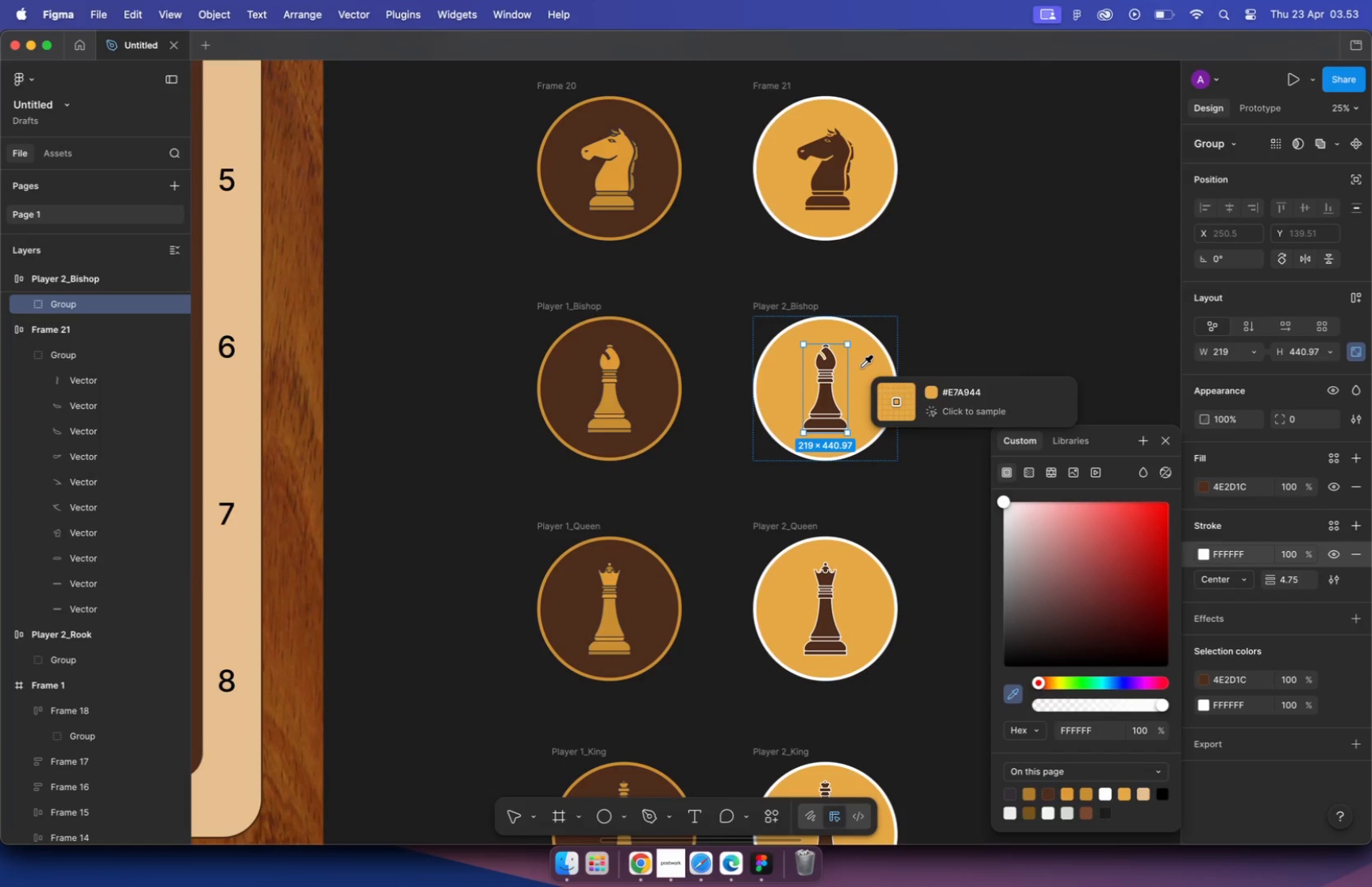 
left_click([835, 572])
 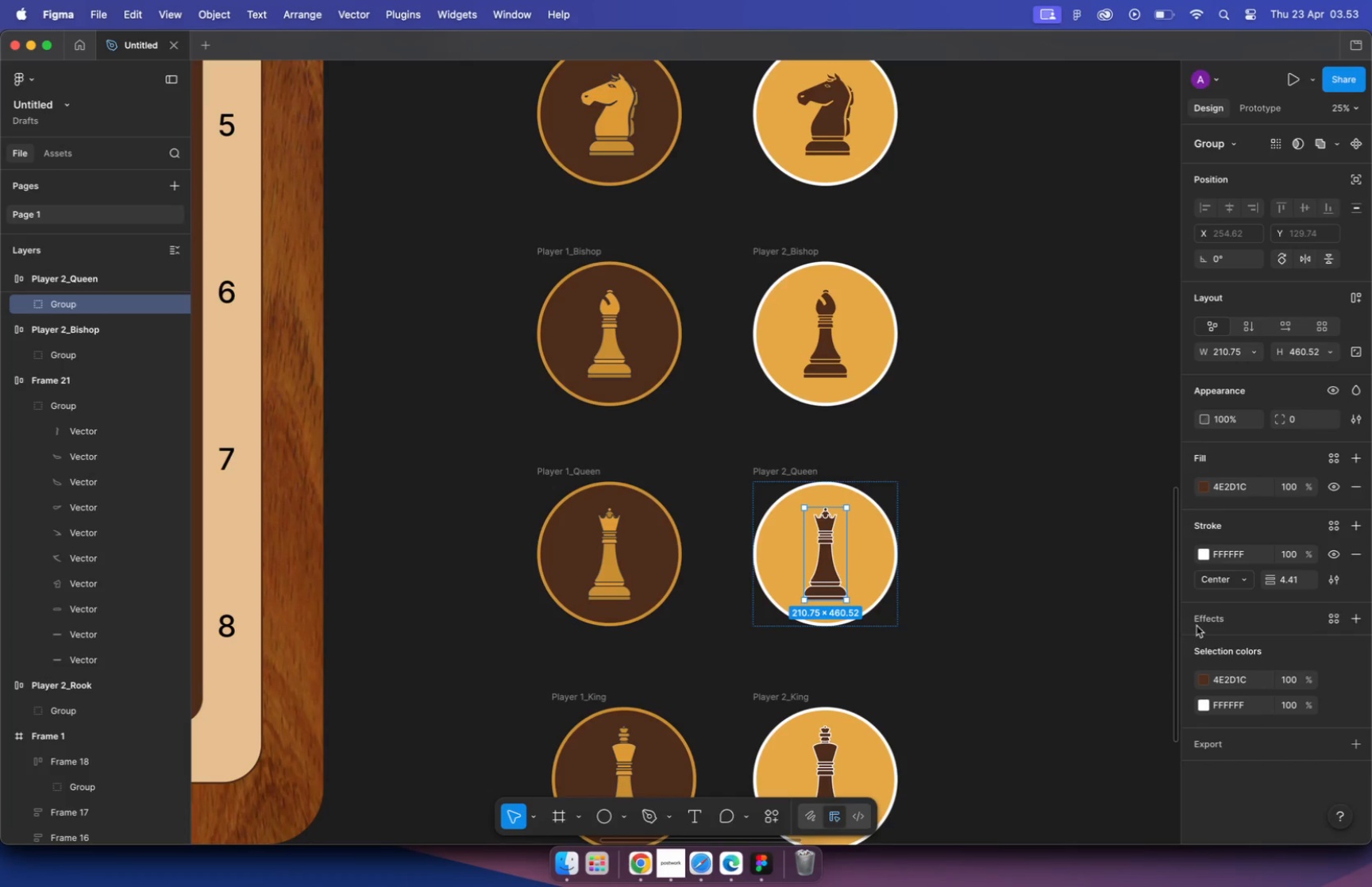 
mouse_move([1189, 561])
 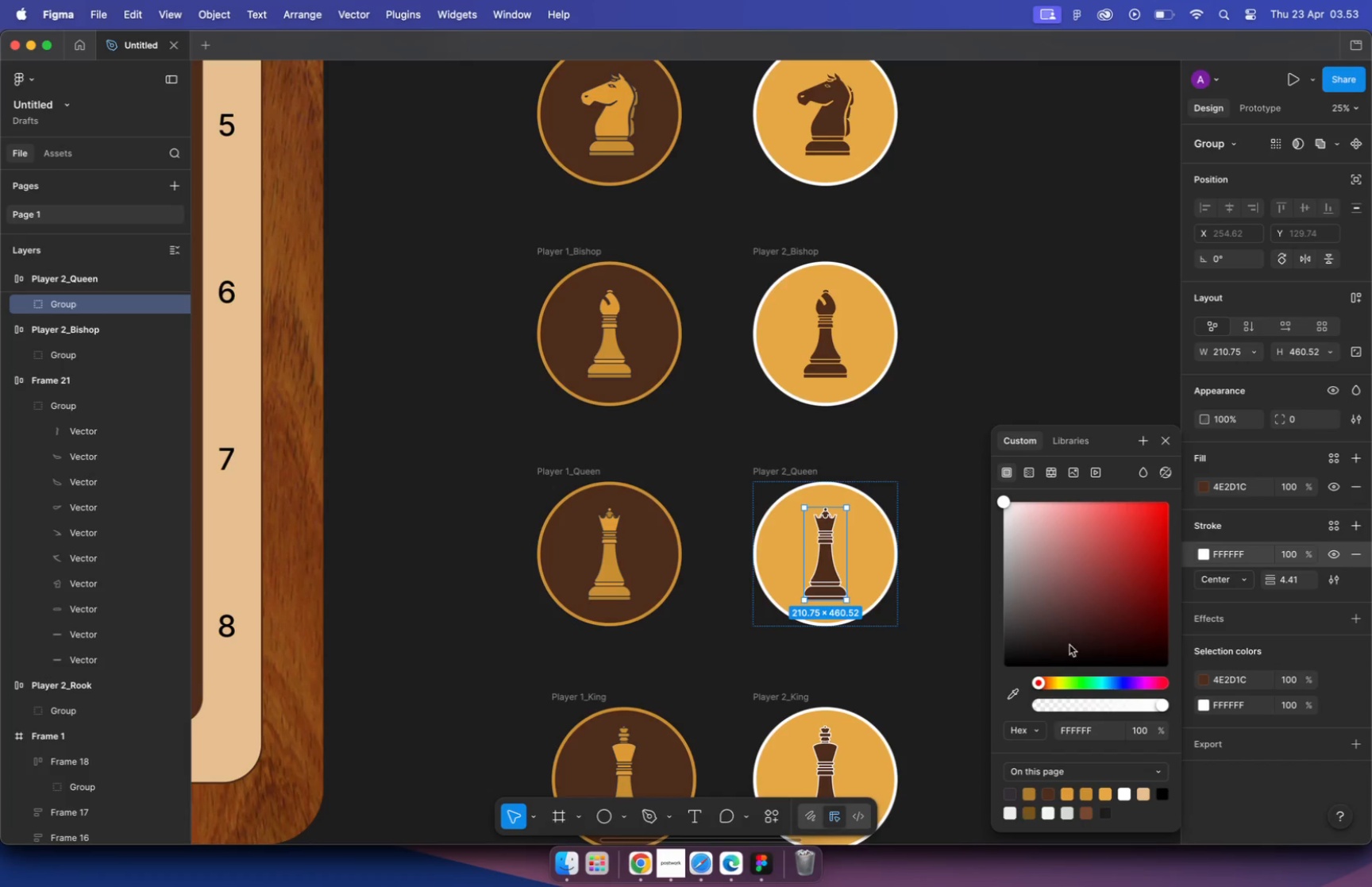 
left_click([1016, 697])
 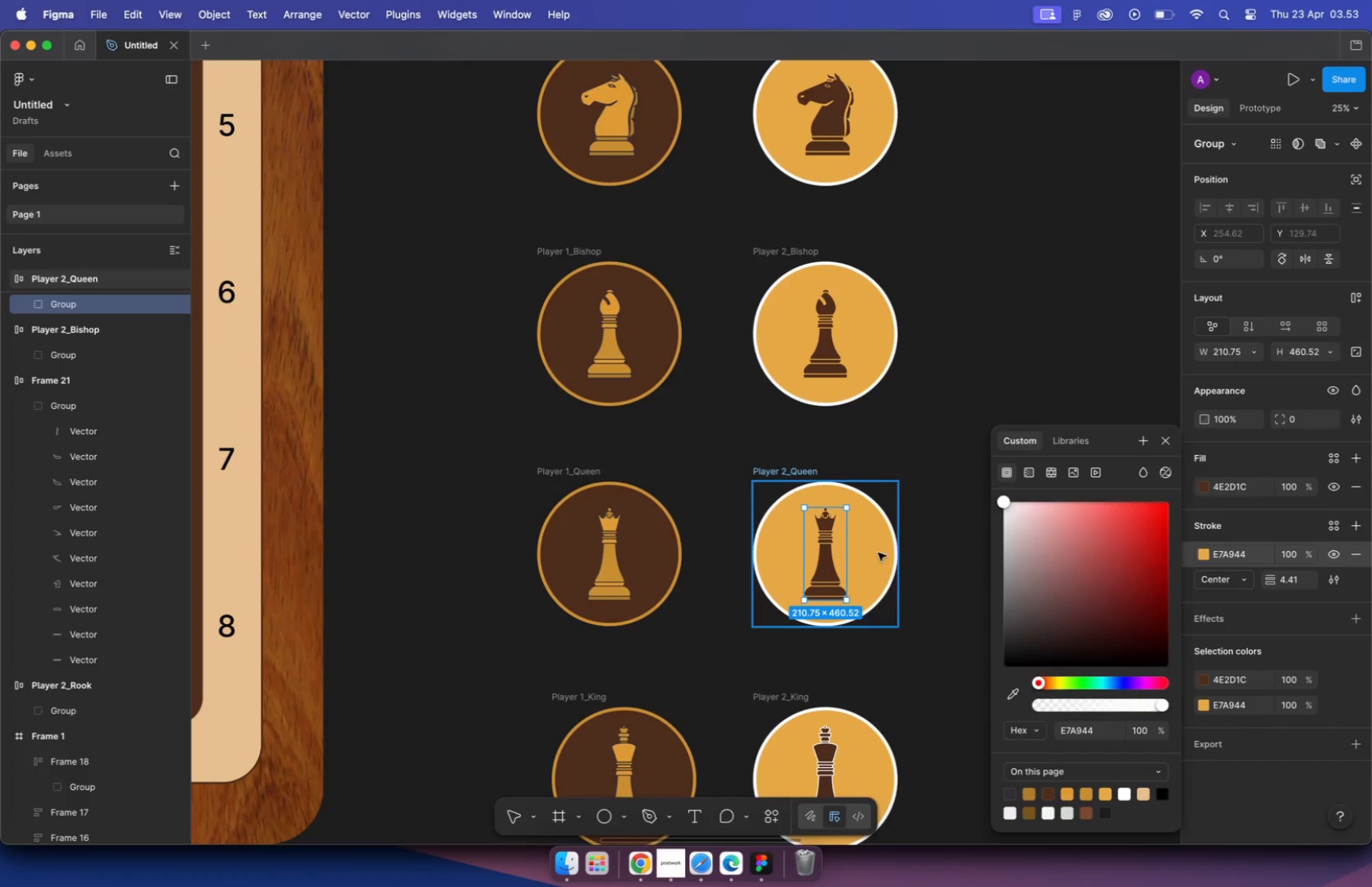 
left_click([949, 509])
 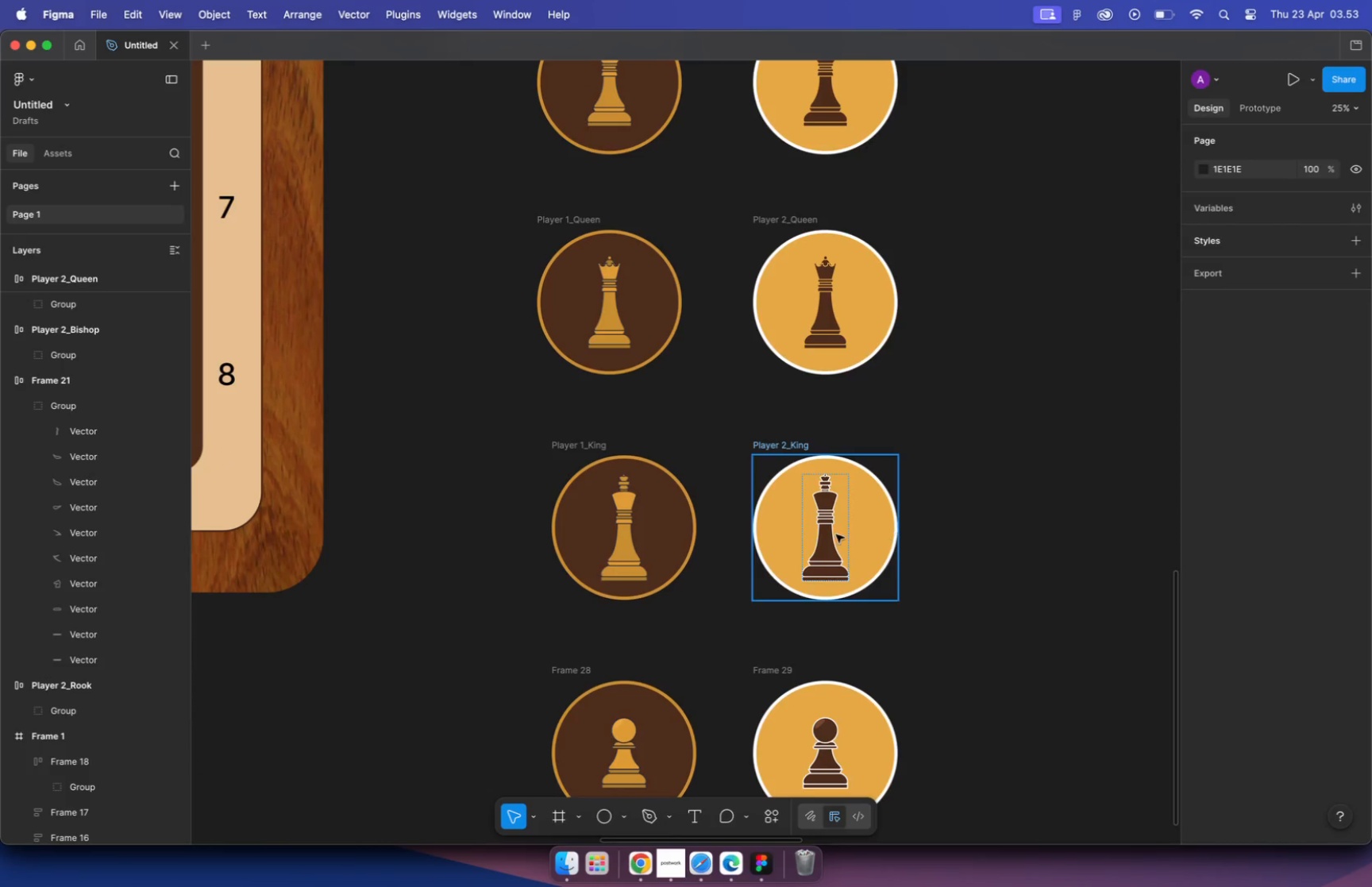 
scroll: coordinate [949, 511], scroll_direction: down, amount: 9.0
 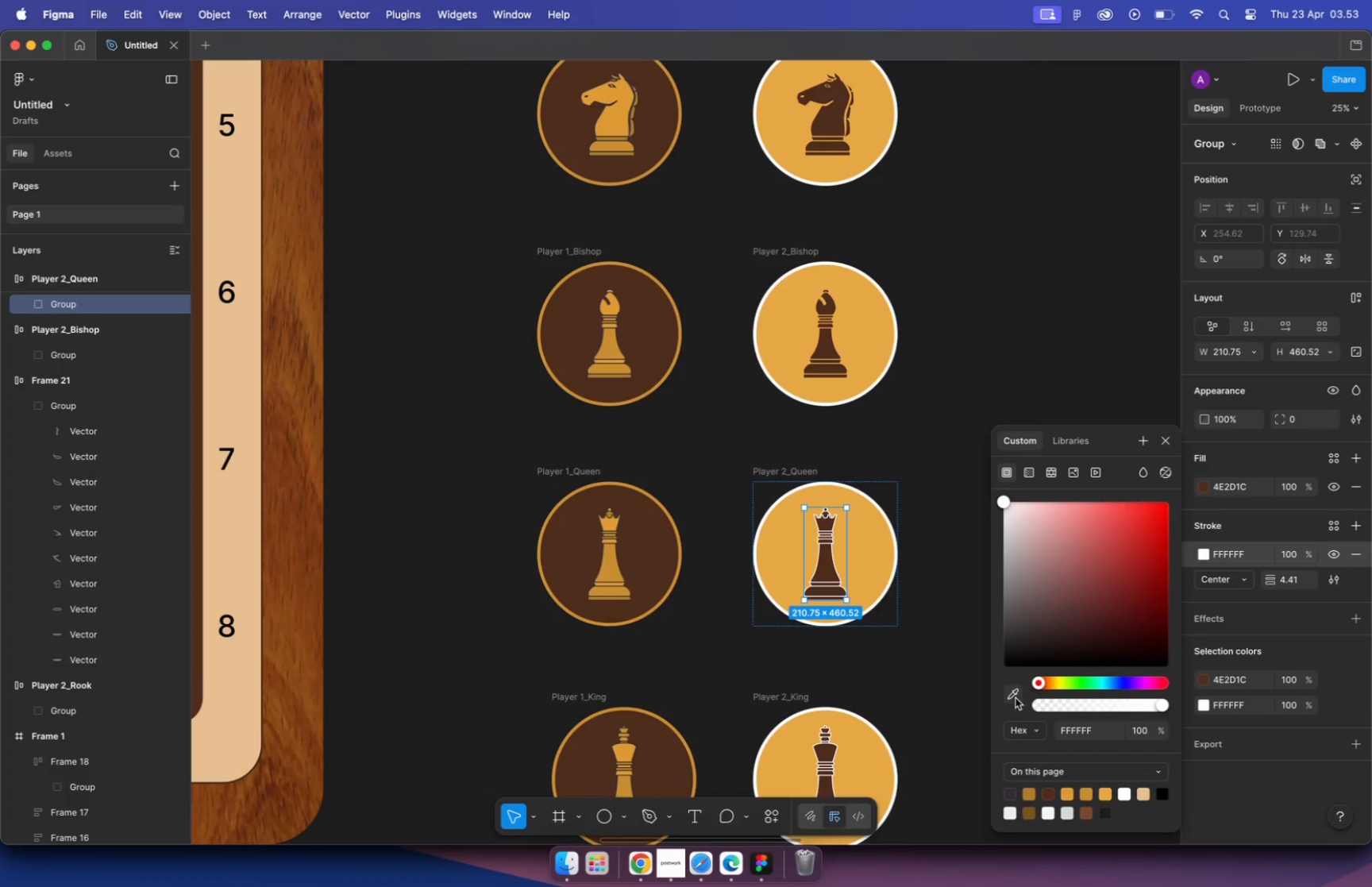 
left_click([827, 535])
 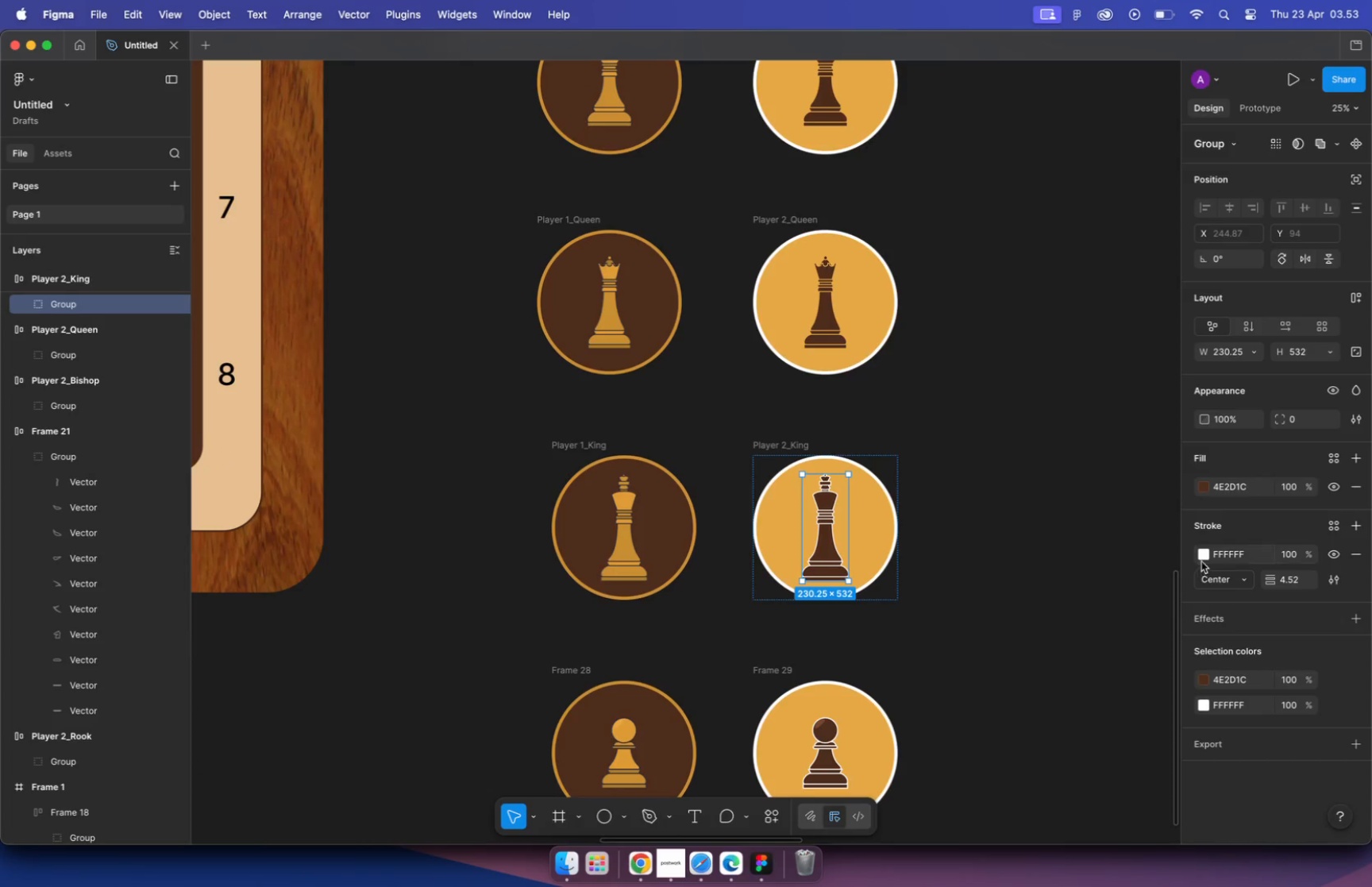 
left_click([1204, 555])
 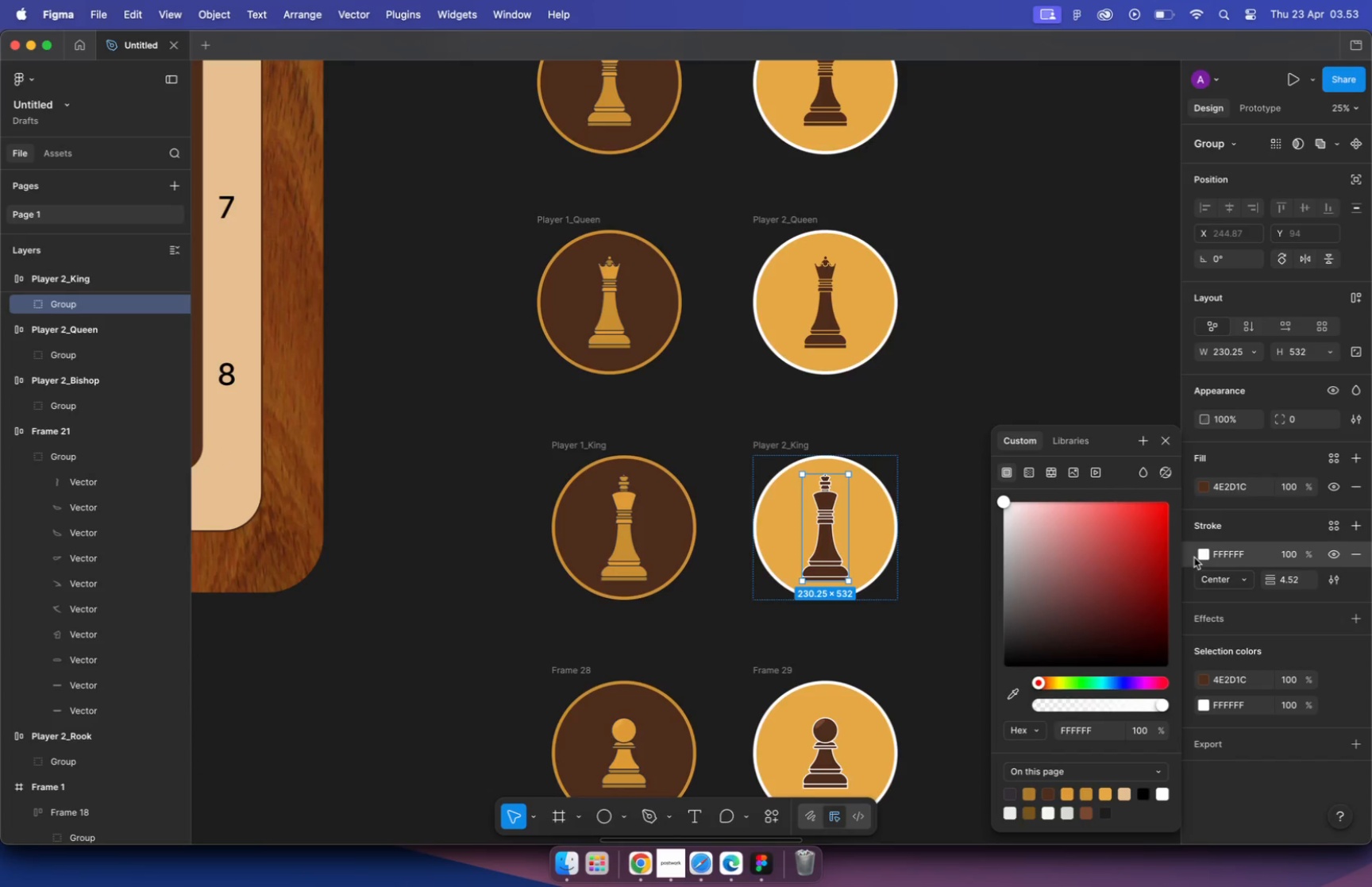 
left_click([1016, 692])
 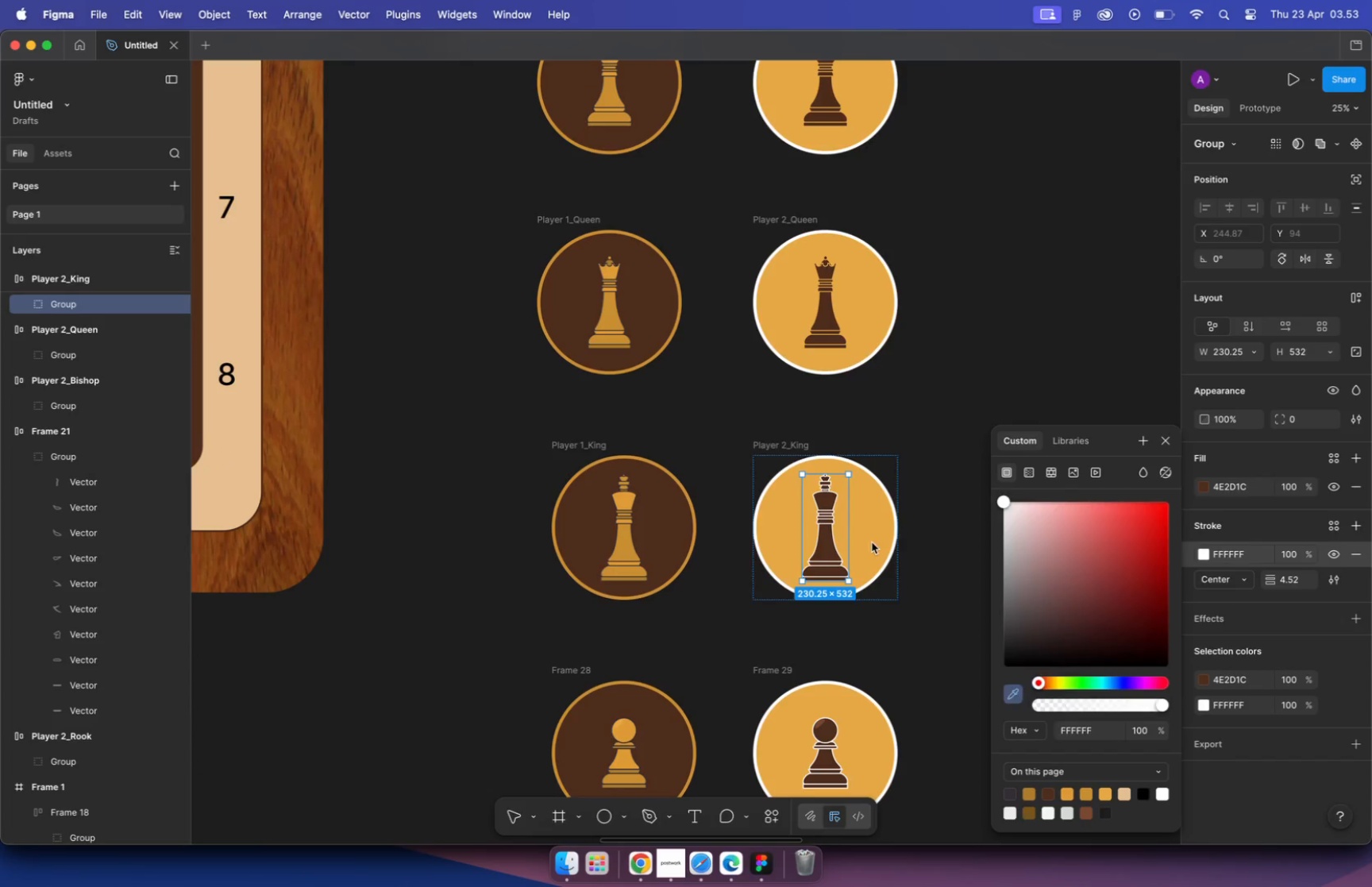 
double_click([972, 502])
 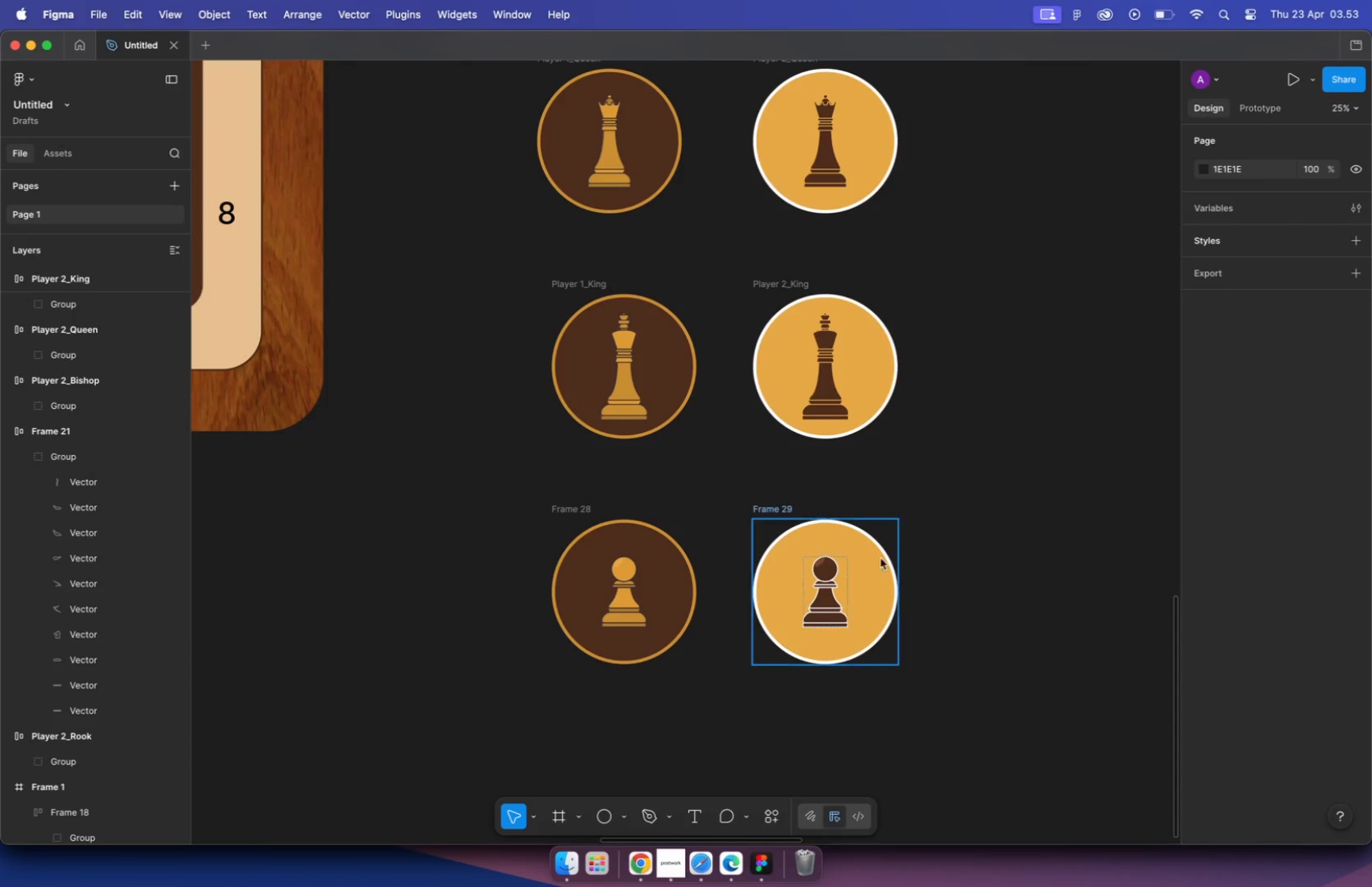 
scroll: coordinate [952, 498], scroll_direction: down, amount: 5.0
 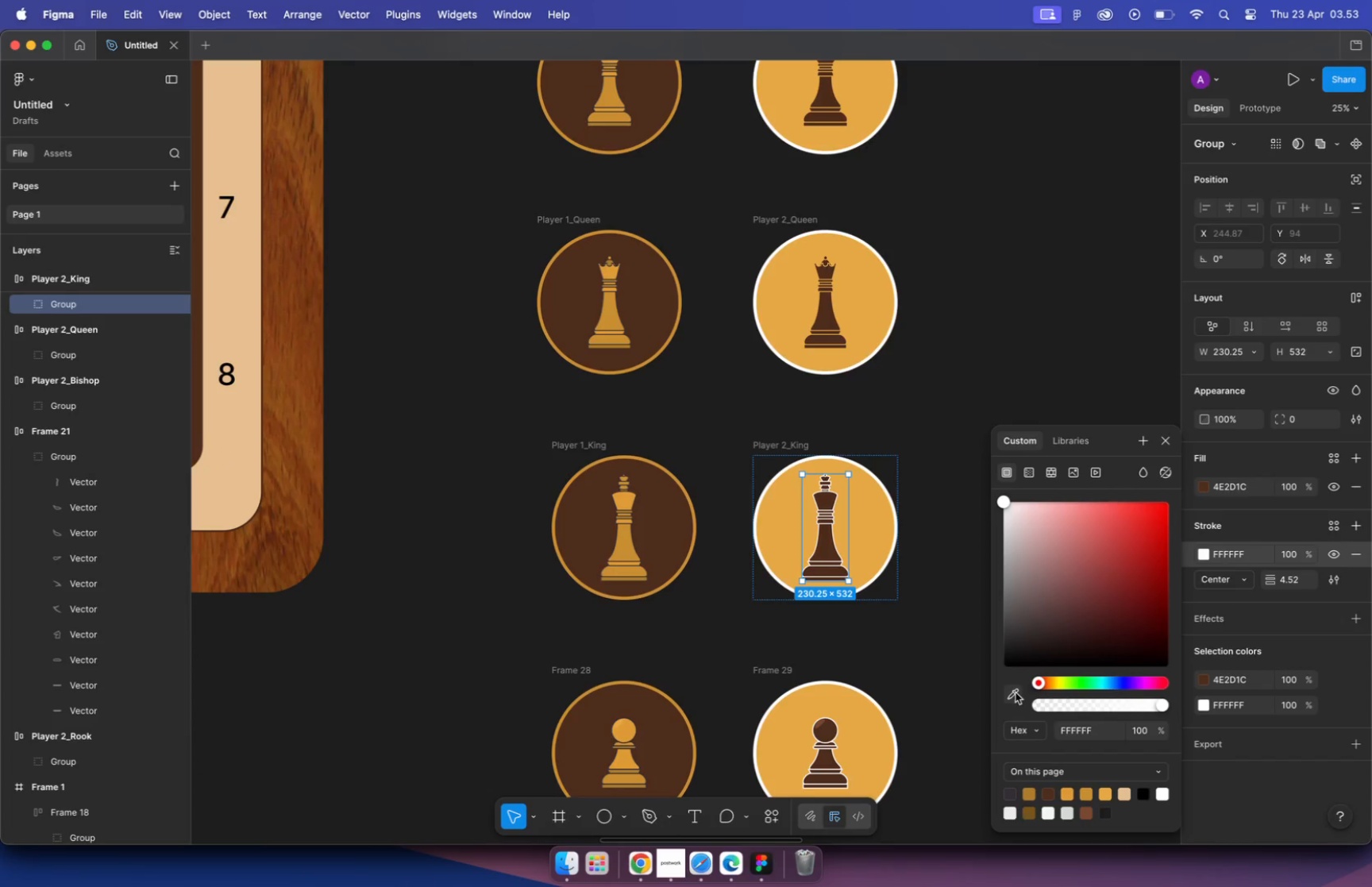 
left_click([838, 594])
 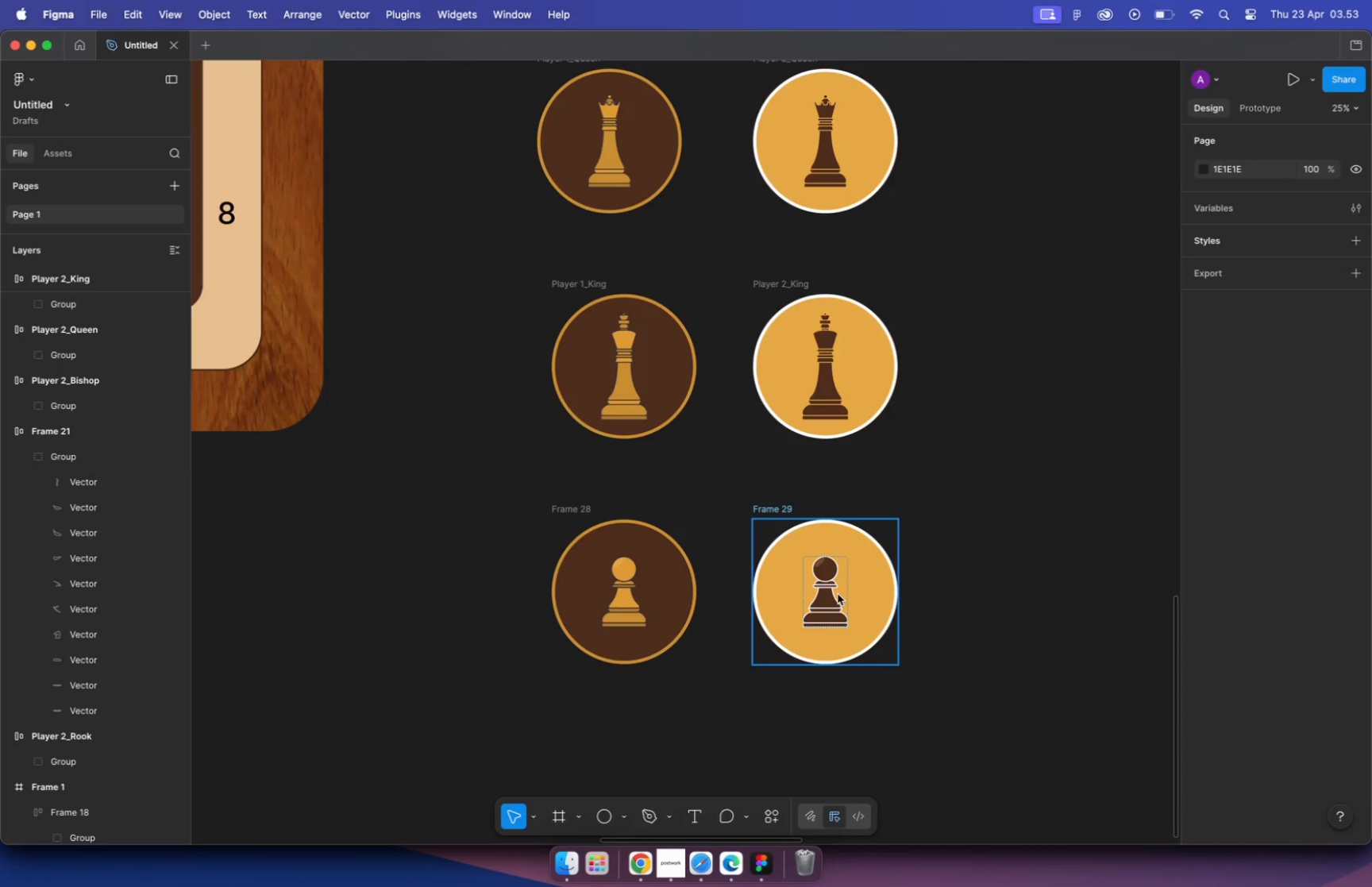 
left_click([819, 596])
 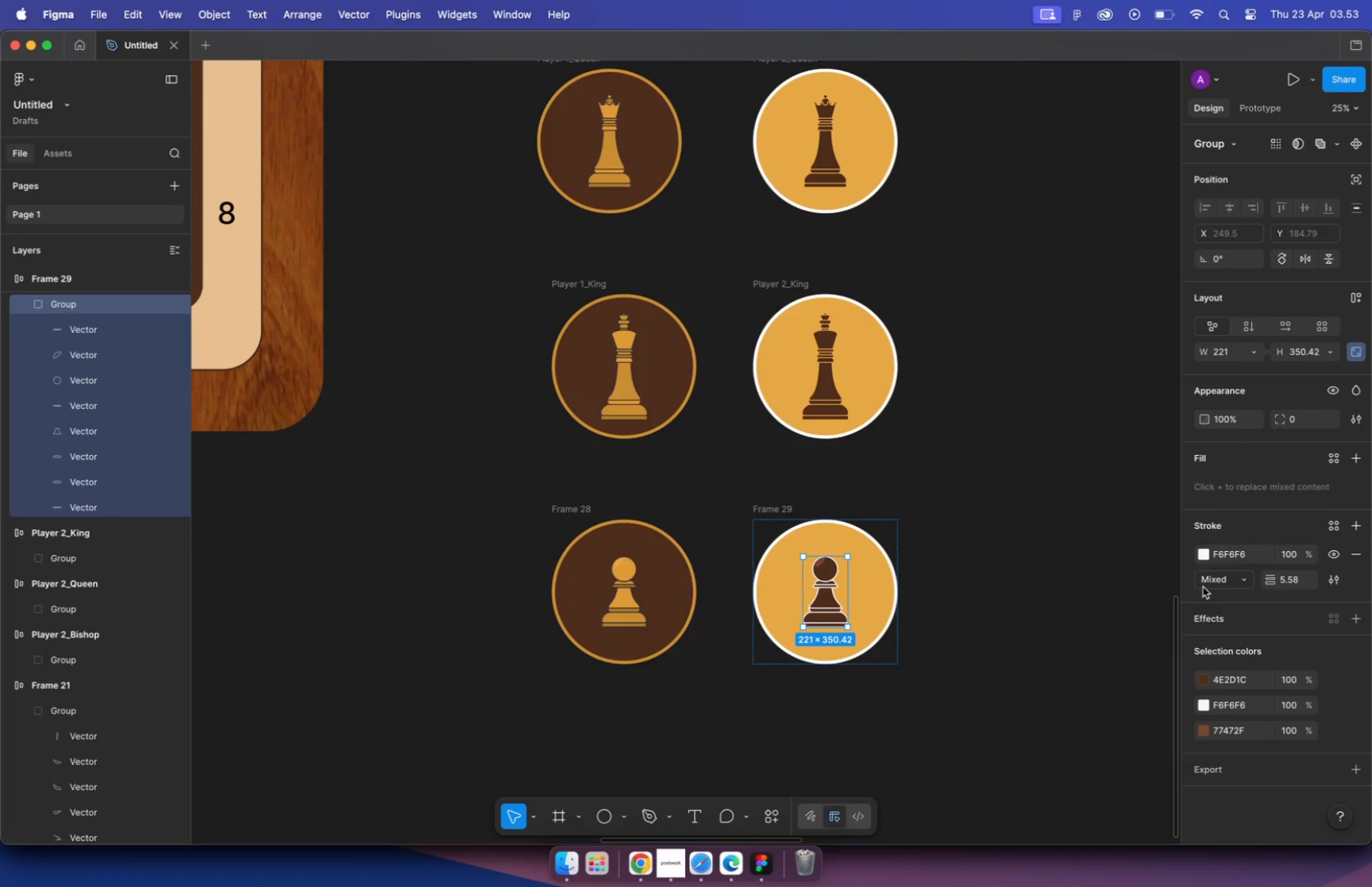 
scroll: coordinate [1204, 608], scroll_direction: down, amount: 2.0
 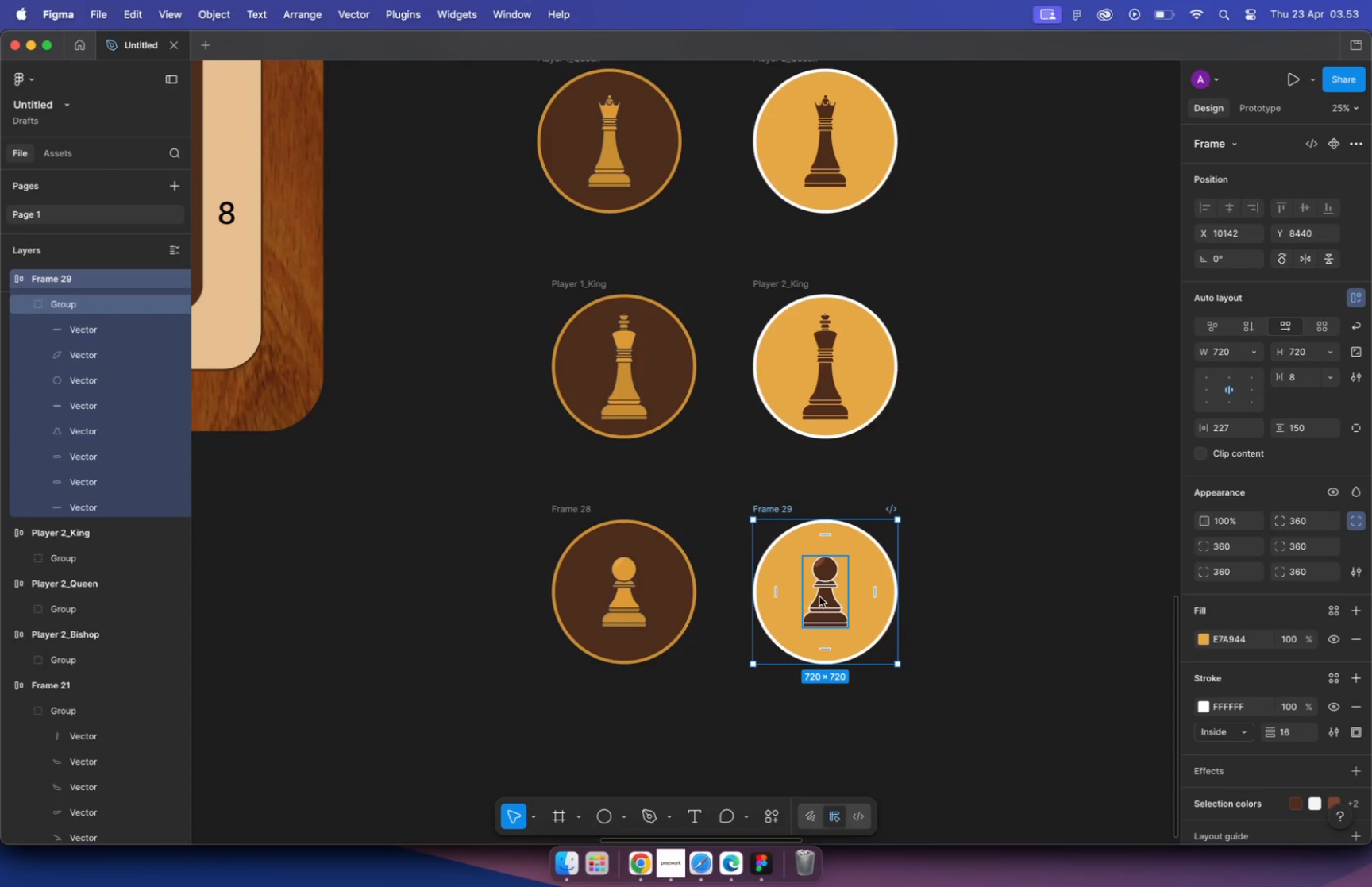 
left_click([1204, 551])
 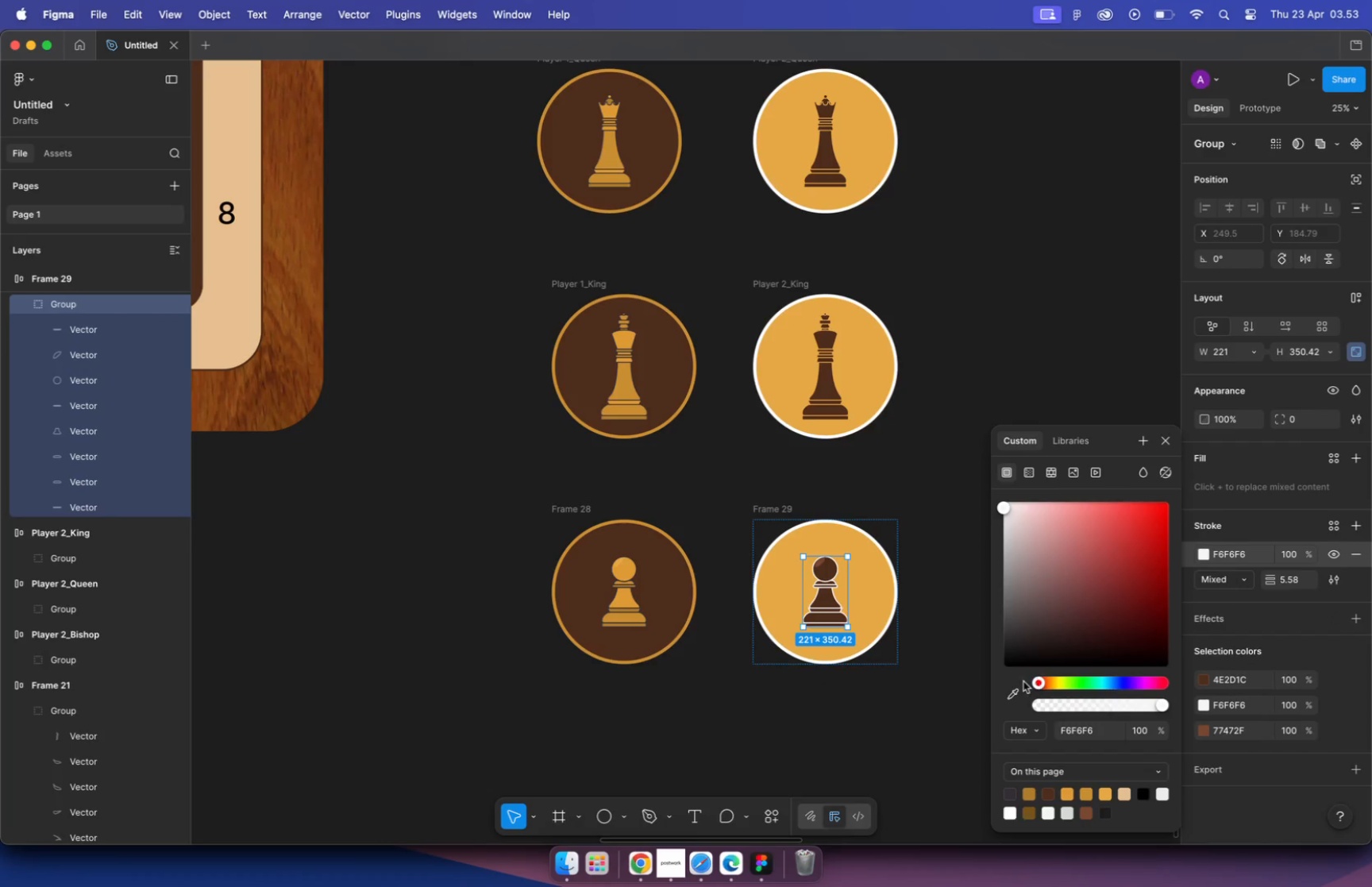 
left_click([1016, 688])
 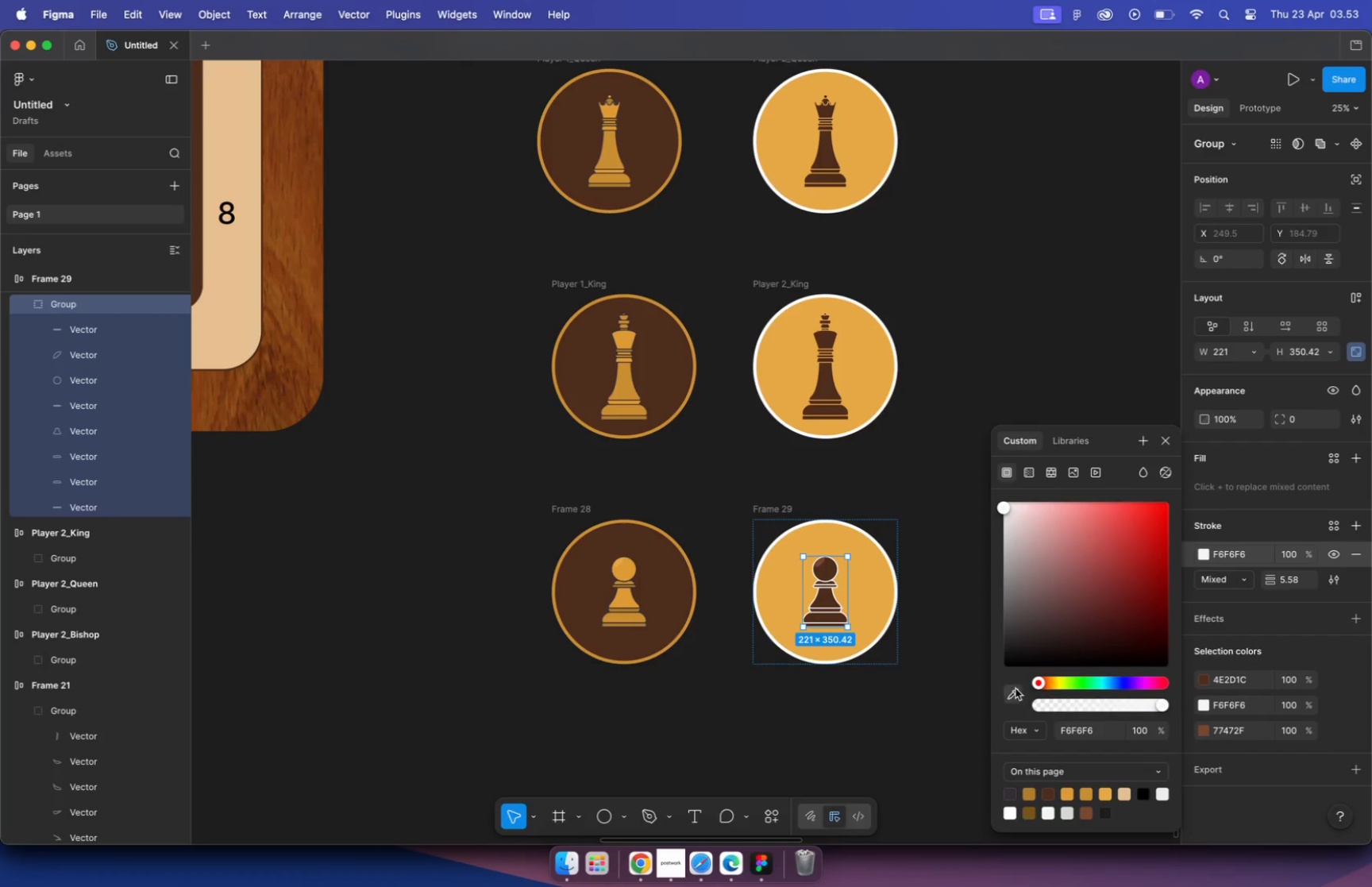 
double_click([955, 507])
 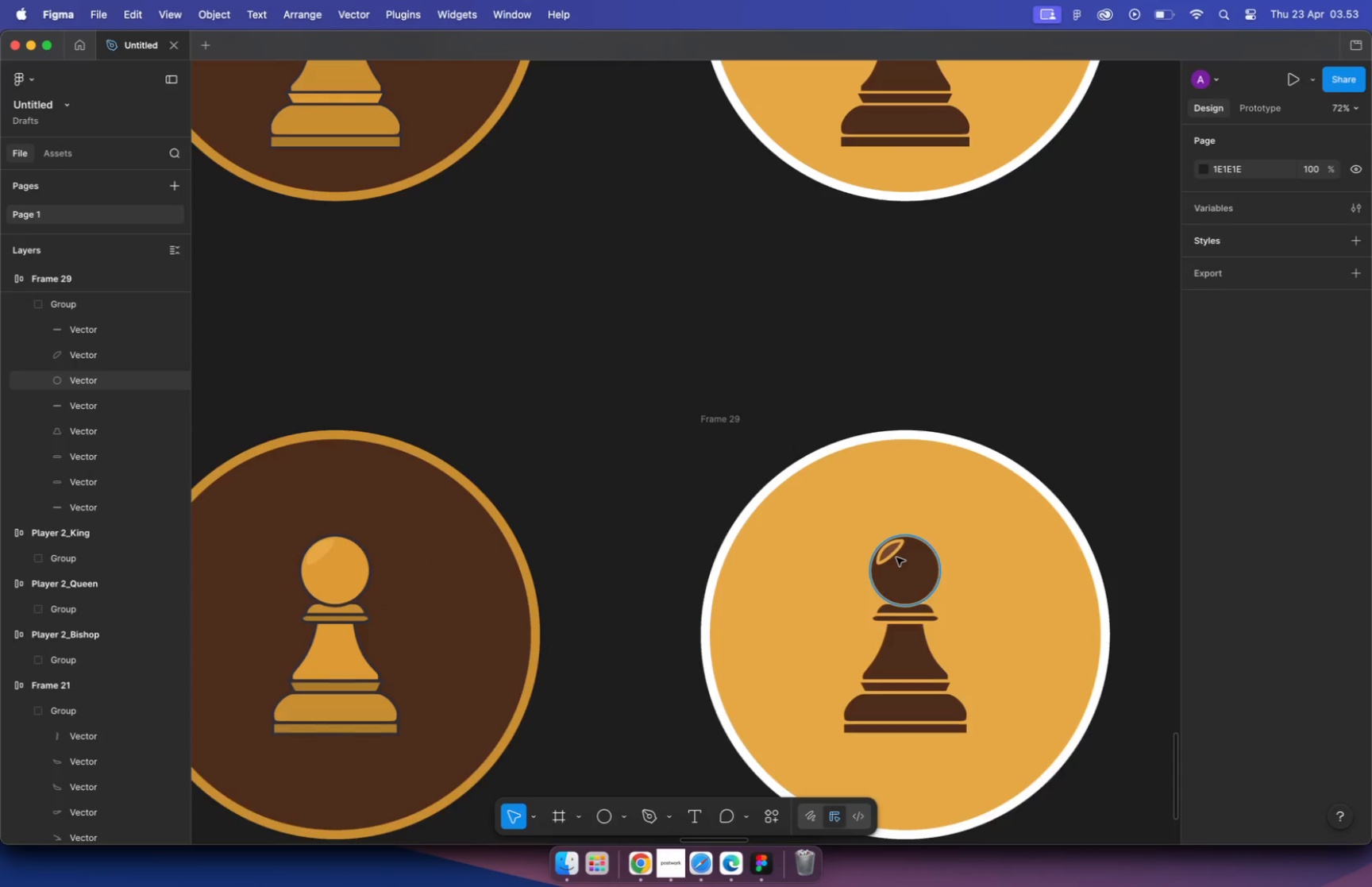 
hold_key(key=CommandLeft, duration=1.37)
scroll: coordinate [796, 564], scroll_direction: up, amount: 16.0
 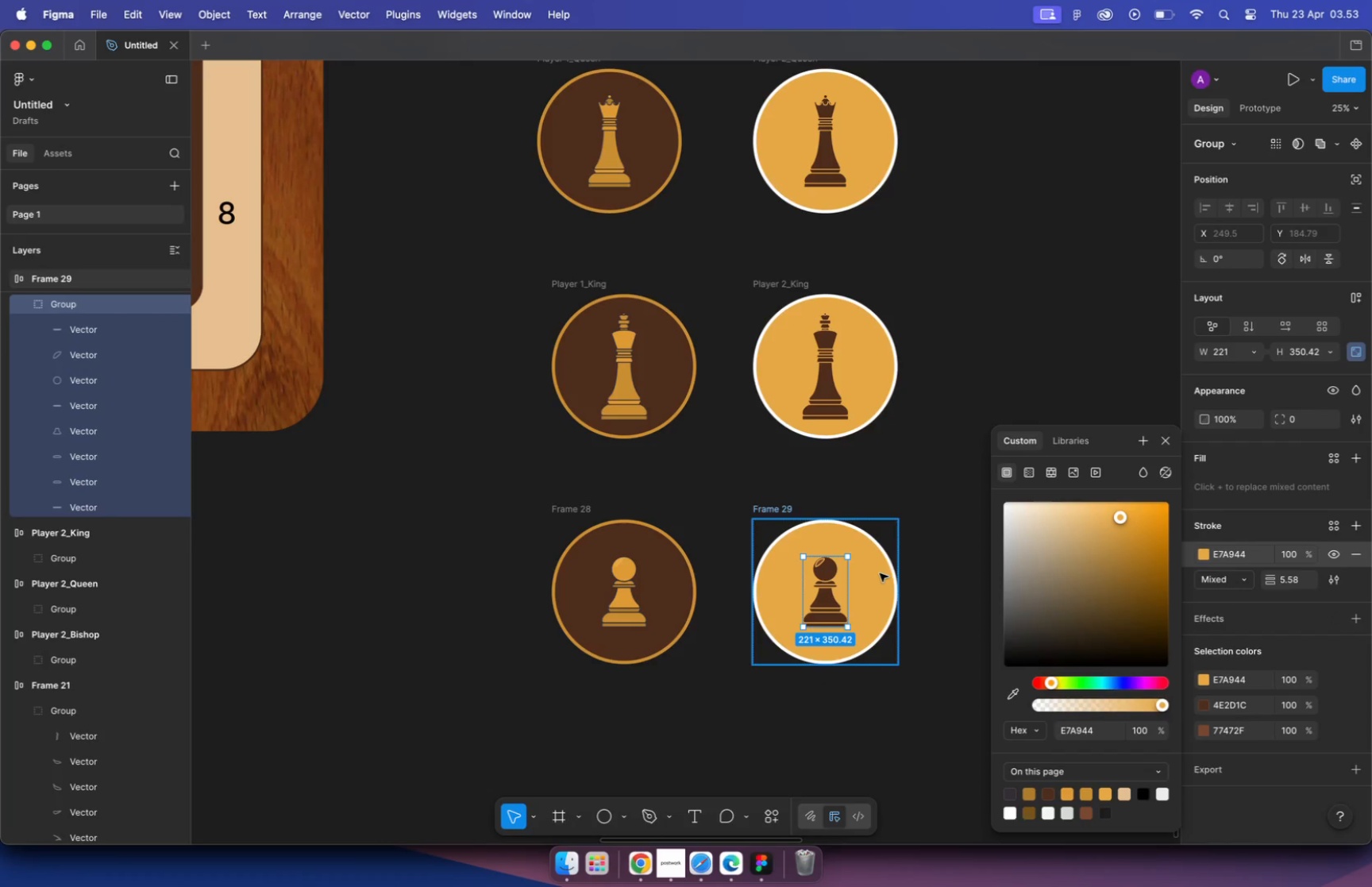 
left_click([892, 553])
 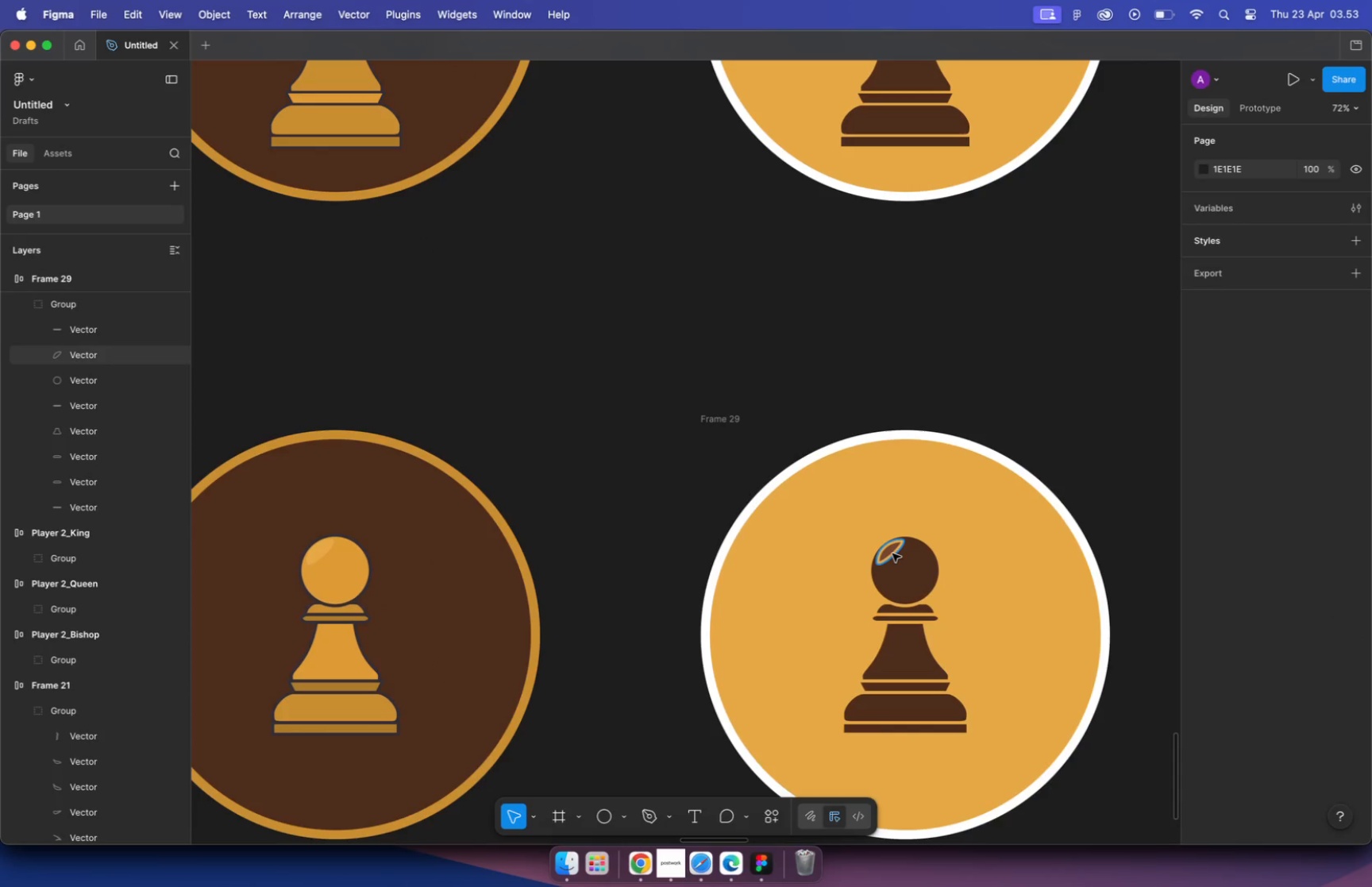 
left_click([1351, 580])
 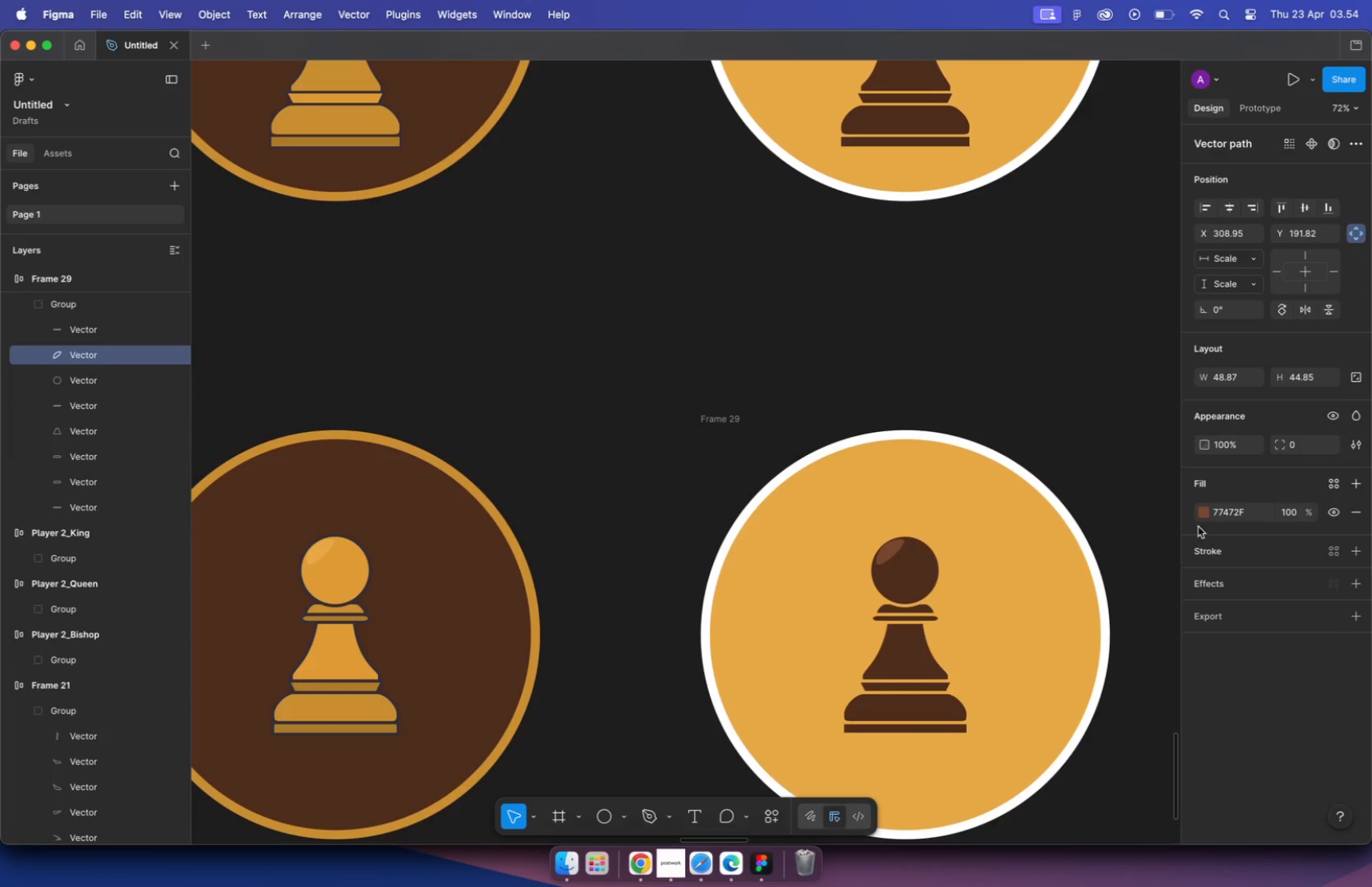 
hold_key(key=CommandLeft, duration=1.68)
scroll: coordinate [858, 589], scroll_direction: down, amount: 26.0
 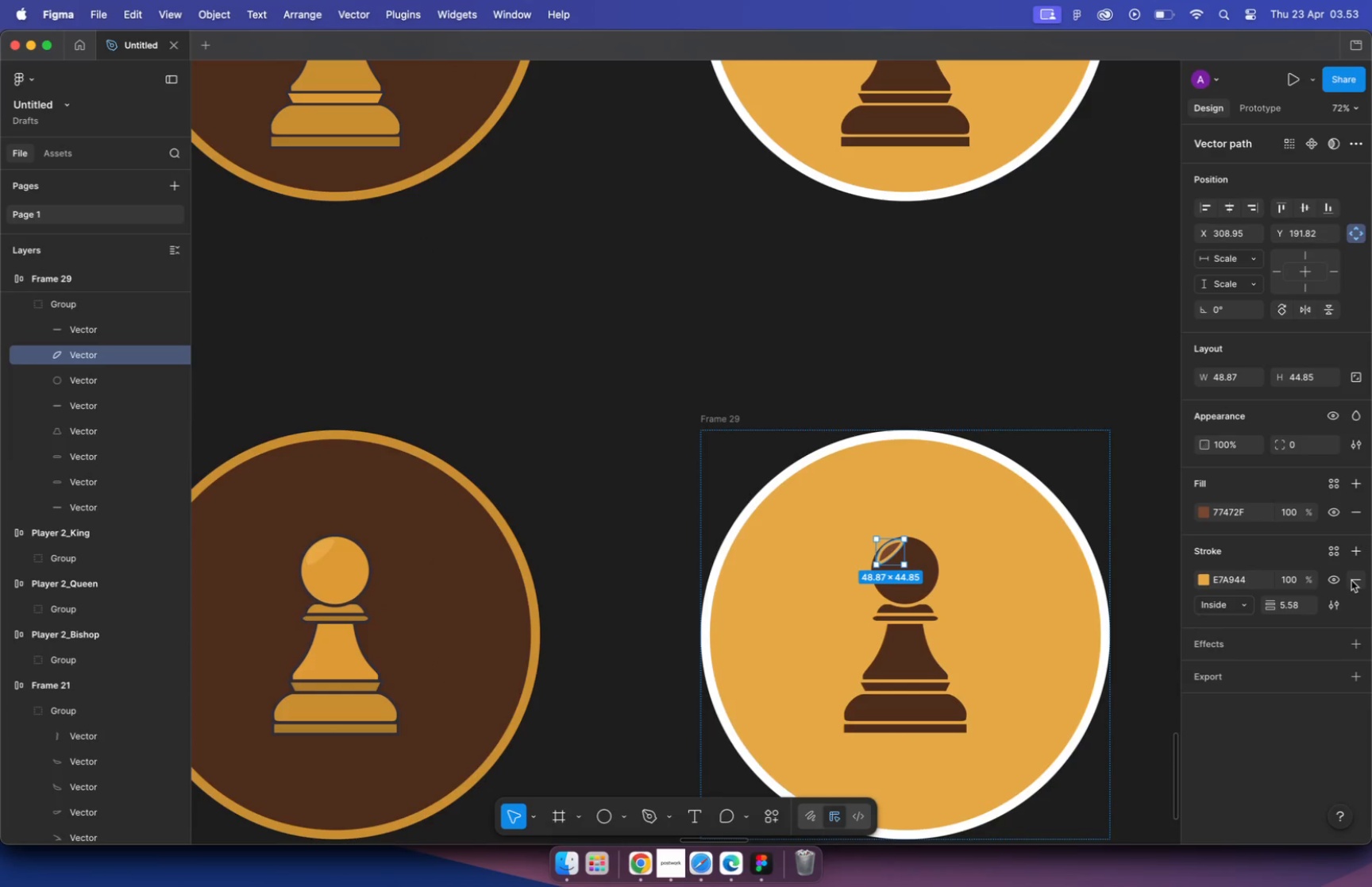 
left_click([1027, 431])
 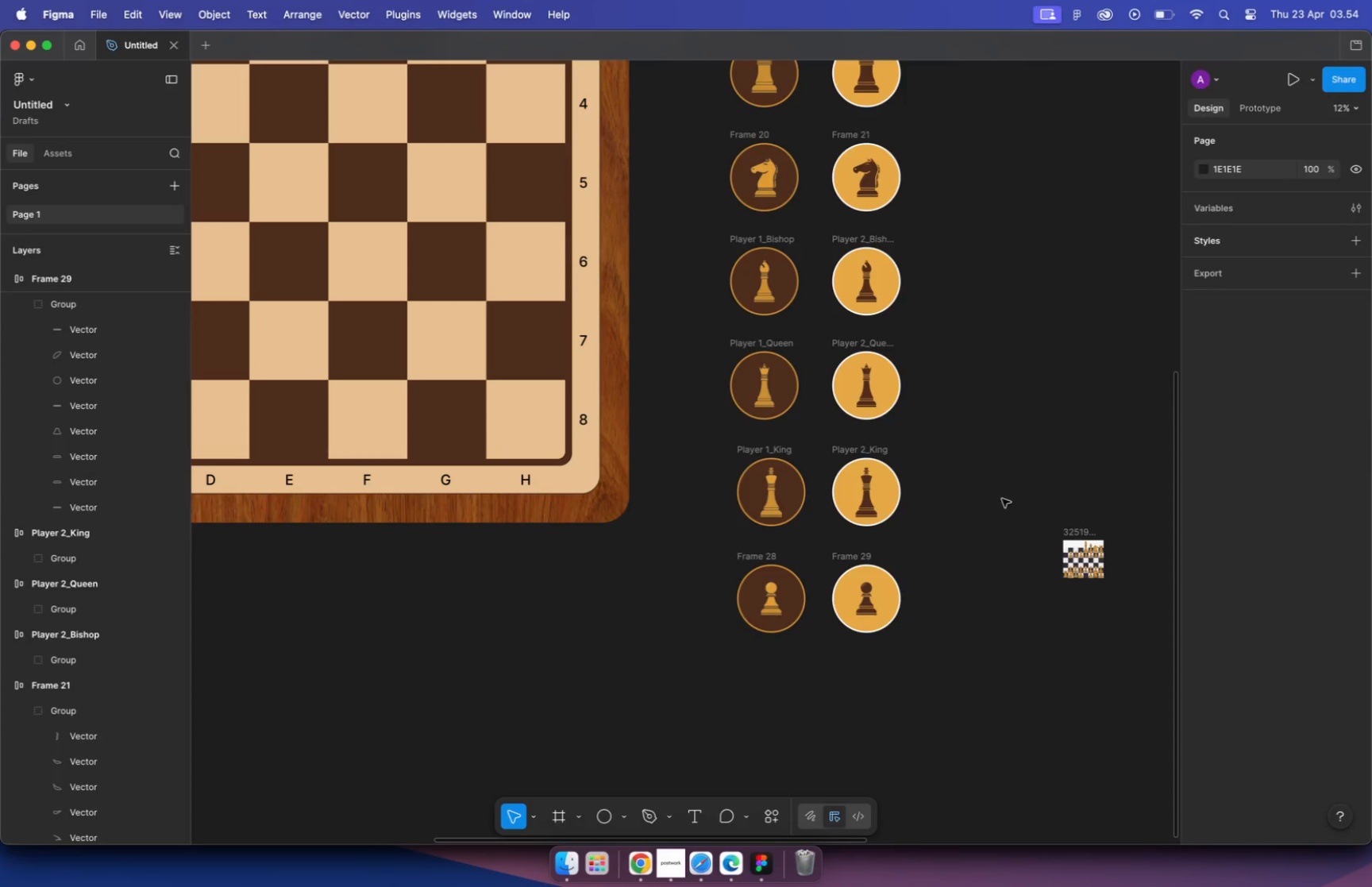 
hold_key(key=CommandLeft, duration=0.65)
scroll: coordinate [951, 585], scroll_direction: up, amount: 16.0
 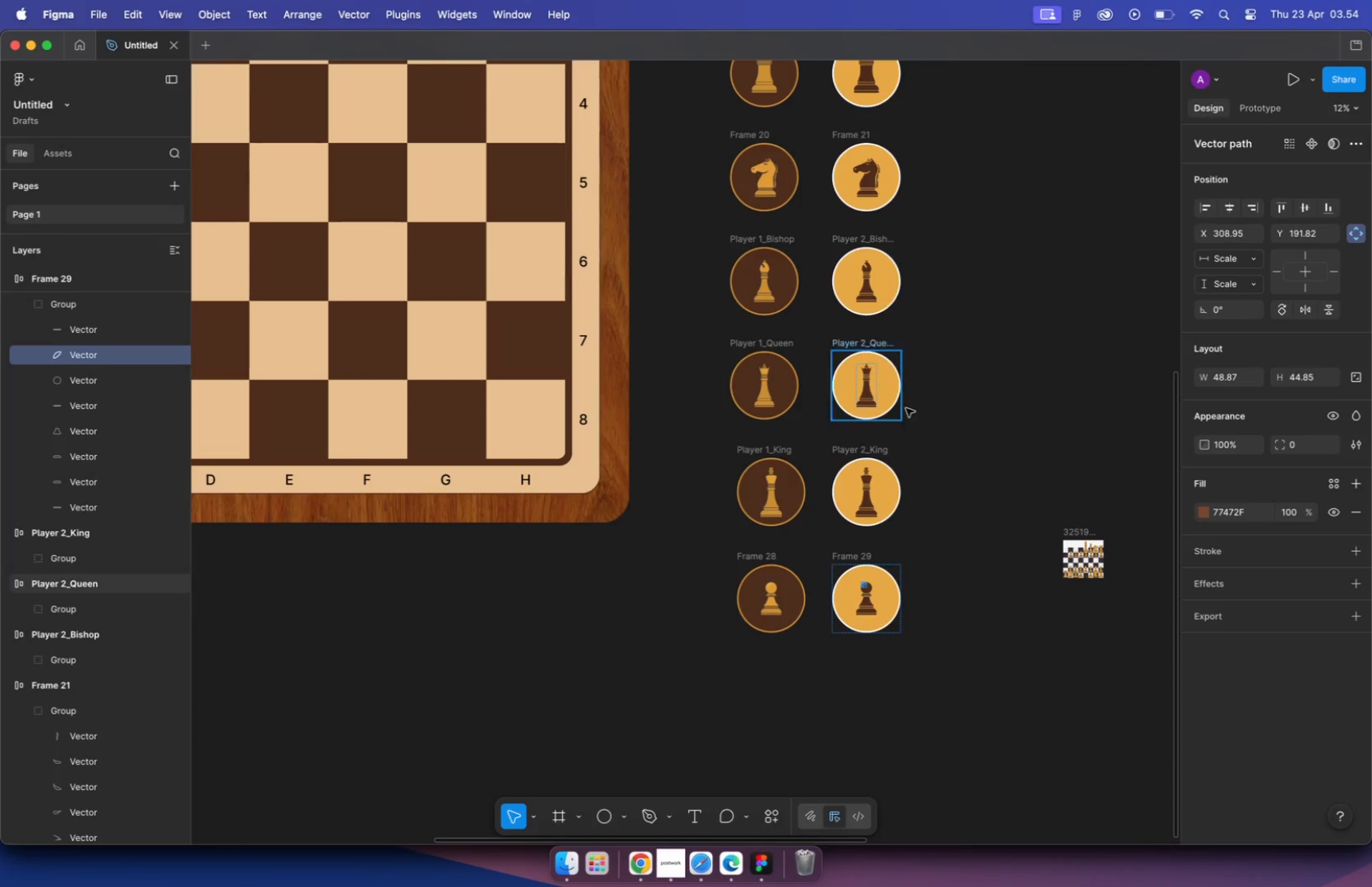 
left_click([946, 587])
 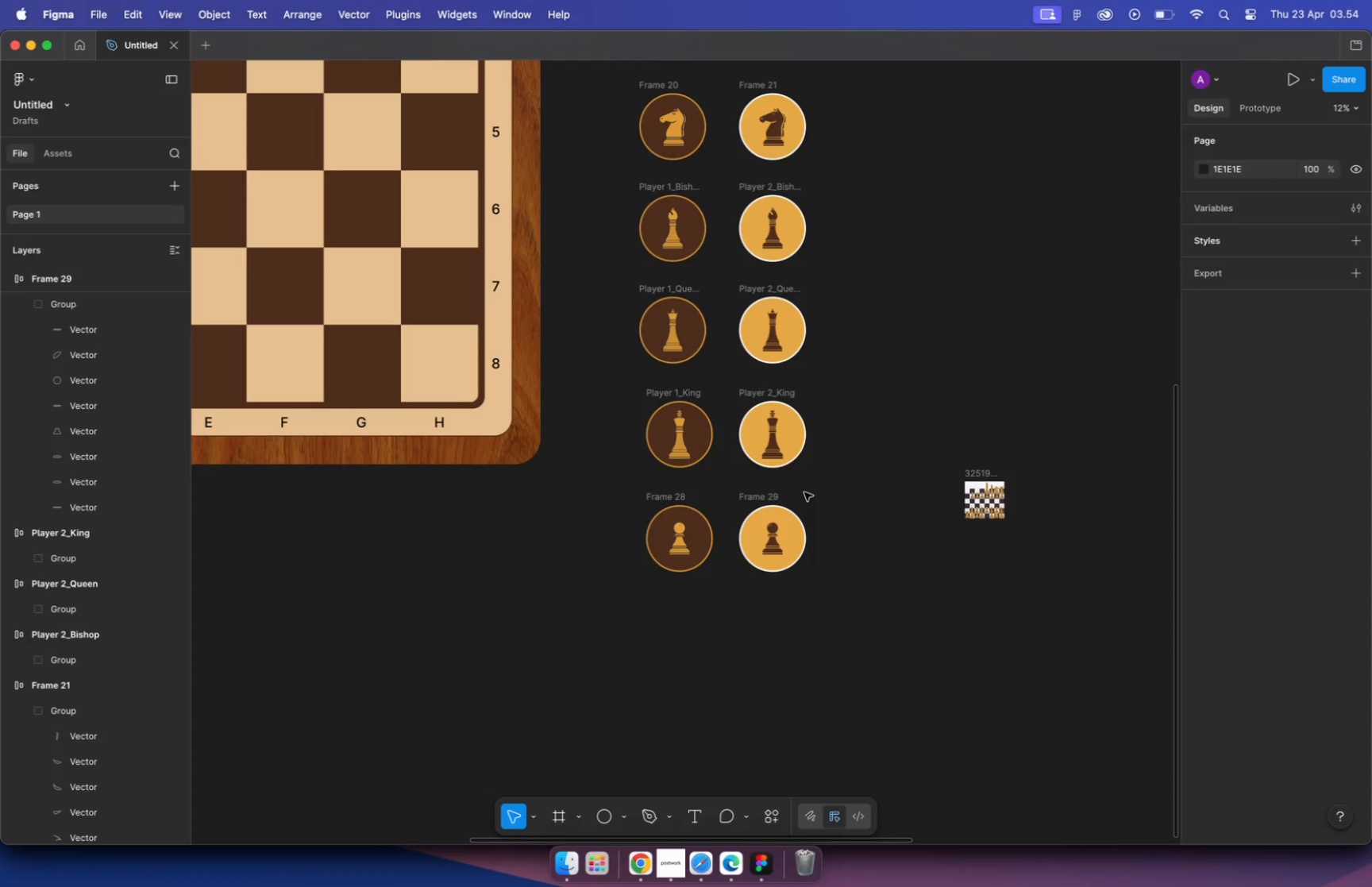 
hold_key(key=CommandLeft, duration=0.42)
scroll: coordinate [804, 492], scroll_direction: down, amount: 16.0
 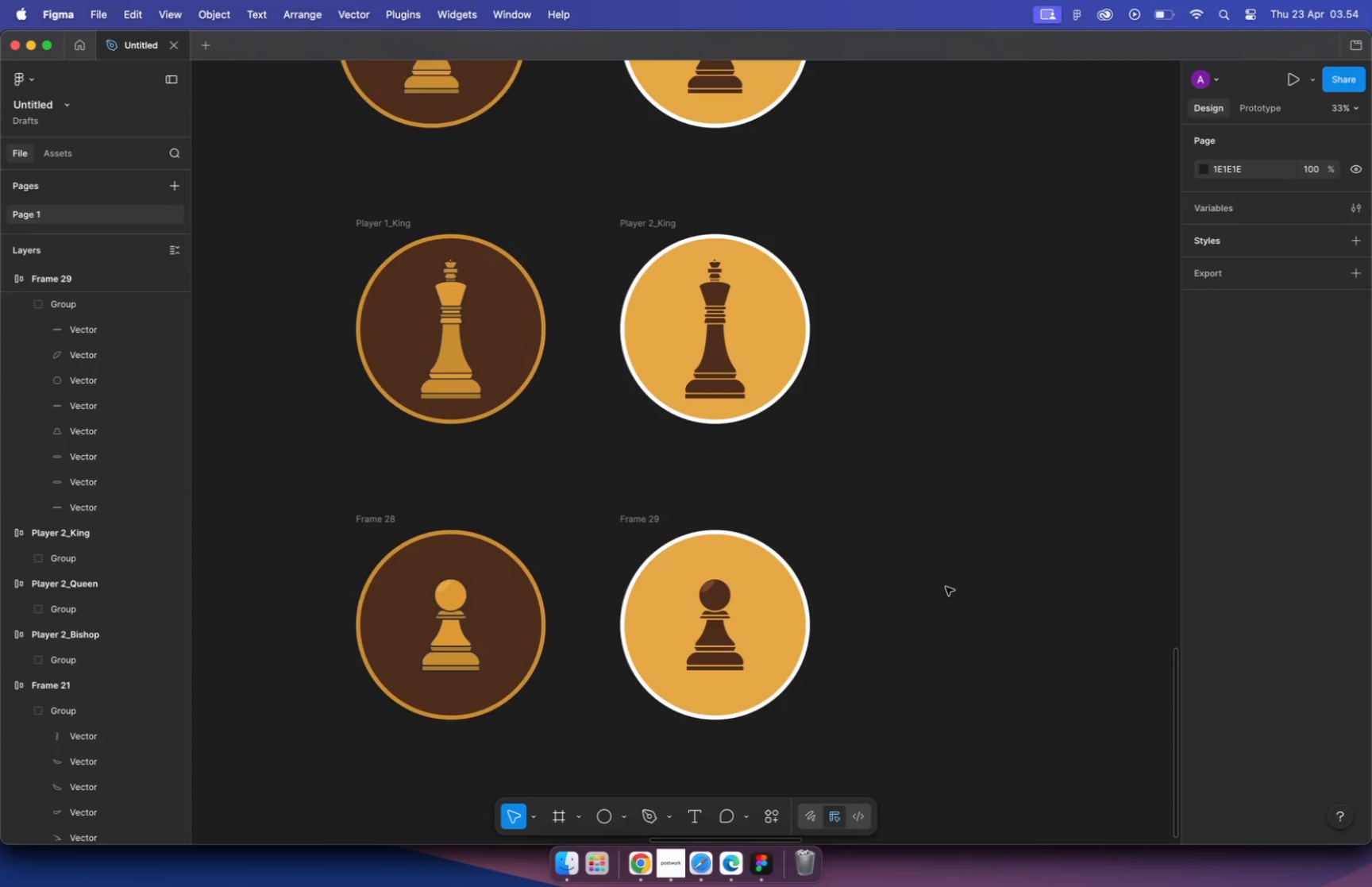 
wait(29.62)
 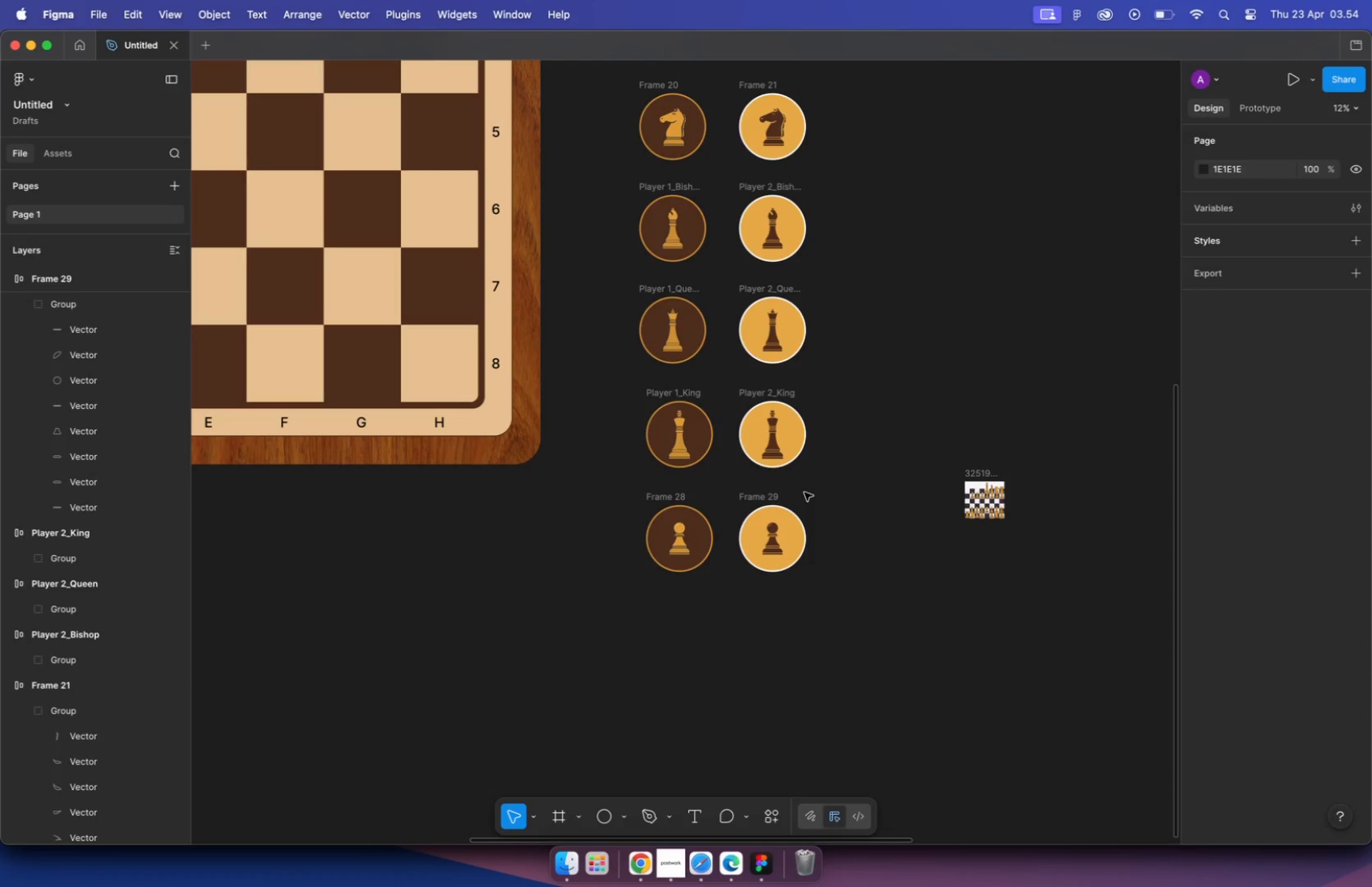 
hold_key(key=CommandLeft, duration=1.08)
scroll: coordinate [1005, 459], scroll_direction: down, amount: 10.0